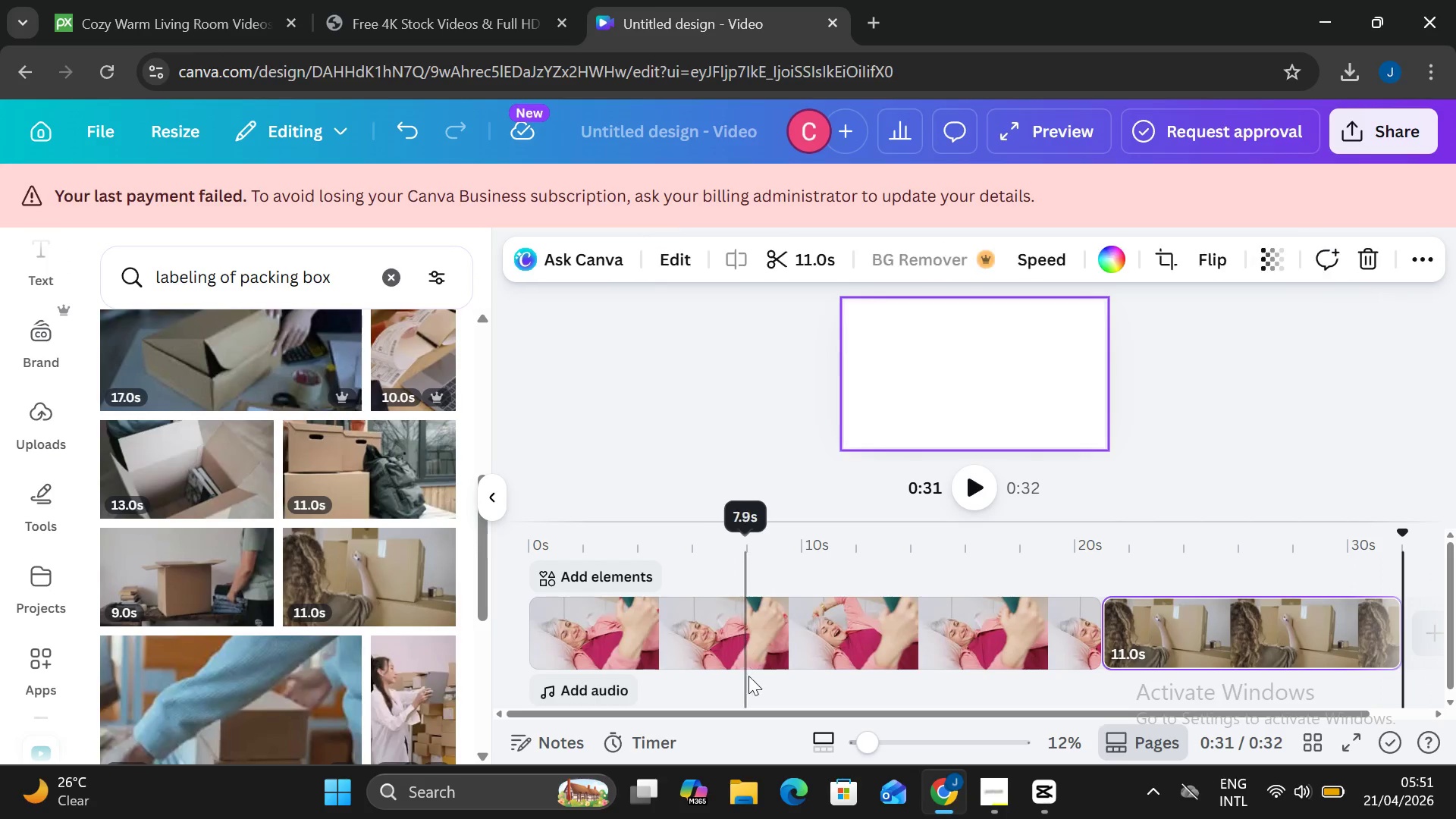 
left_click([755, 646])
 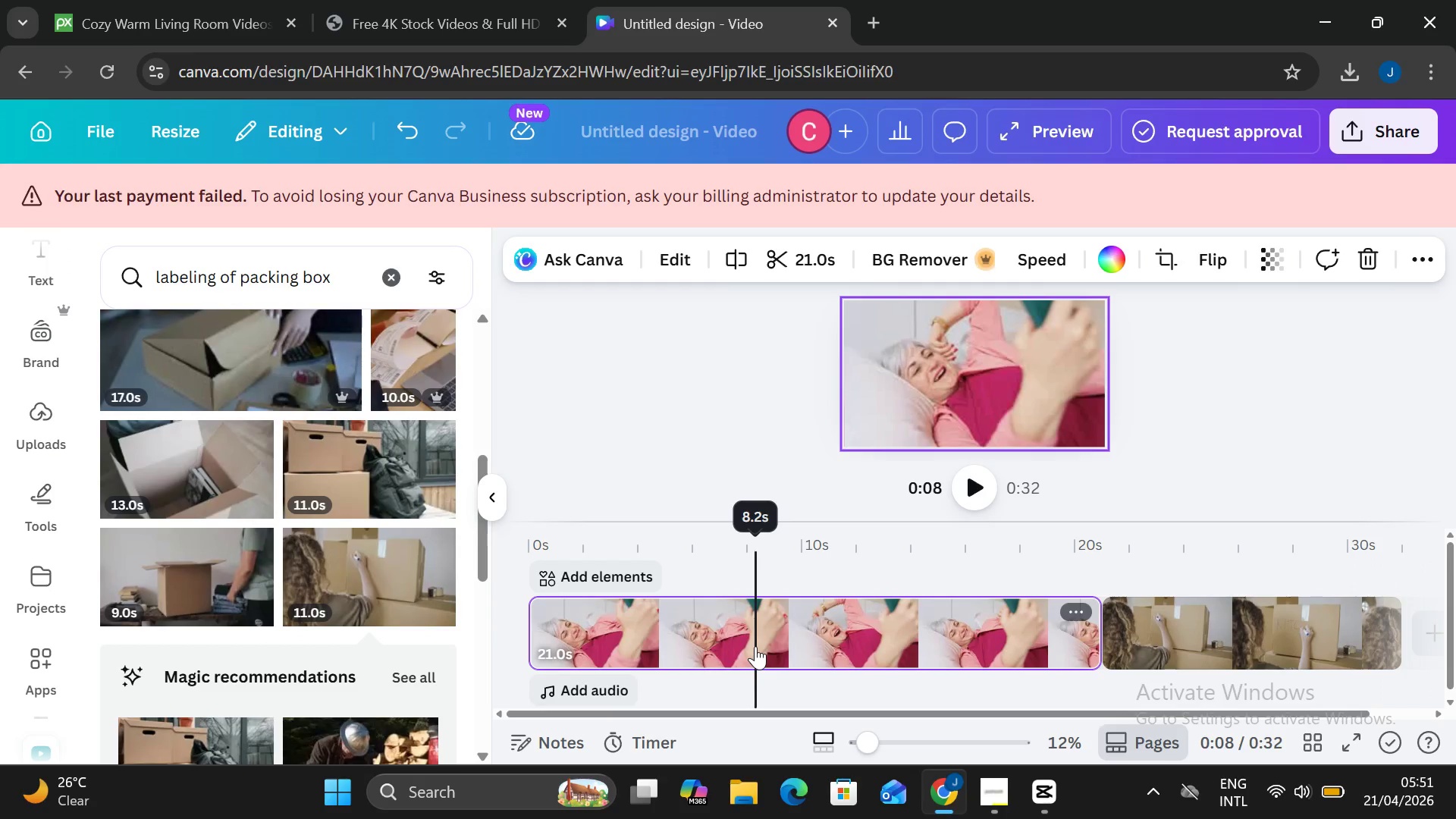 
key(Backspace)
 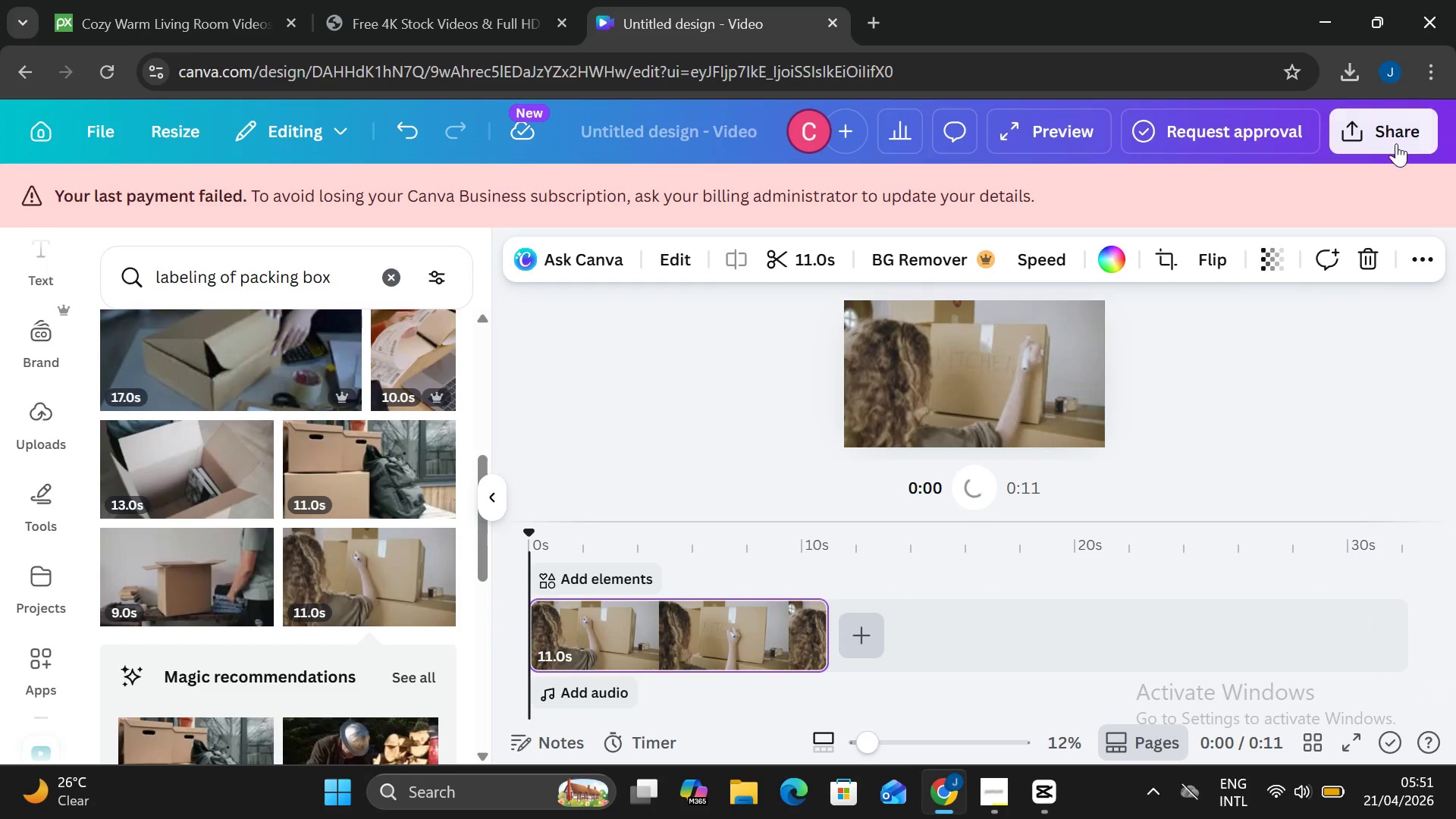 
left_click([1379, 130])
 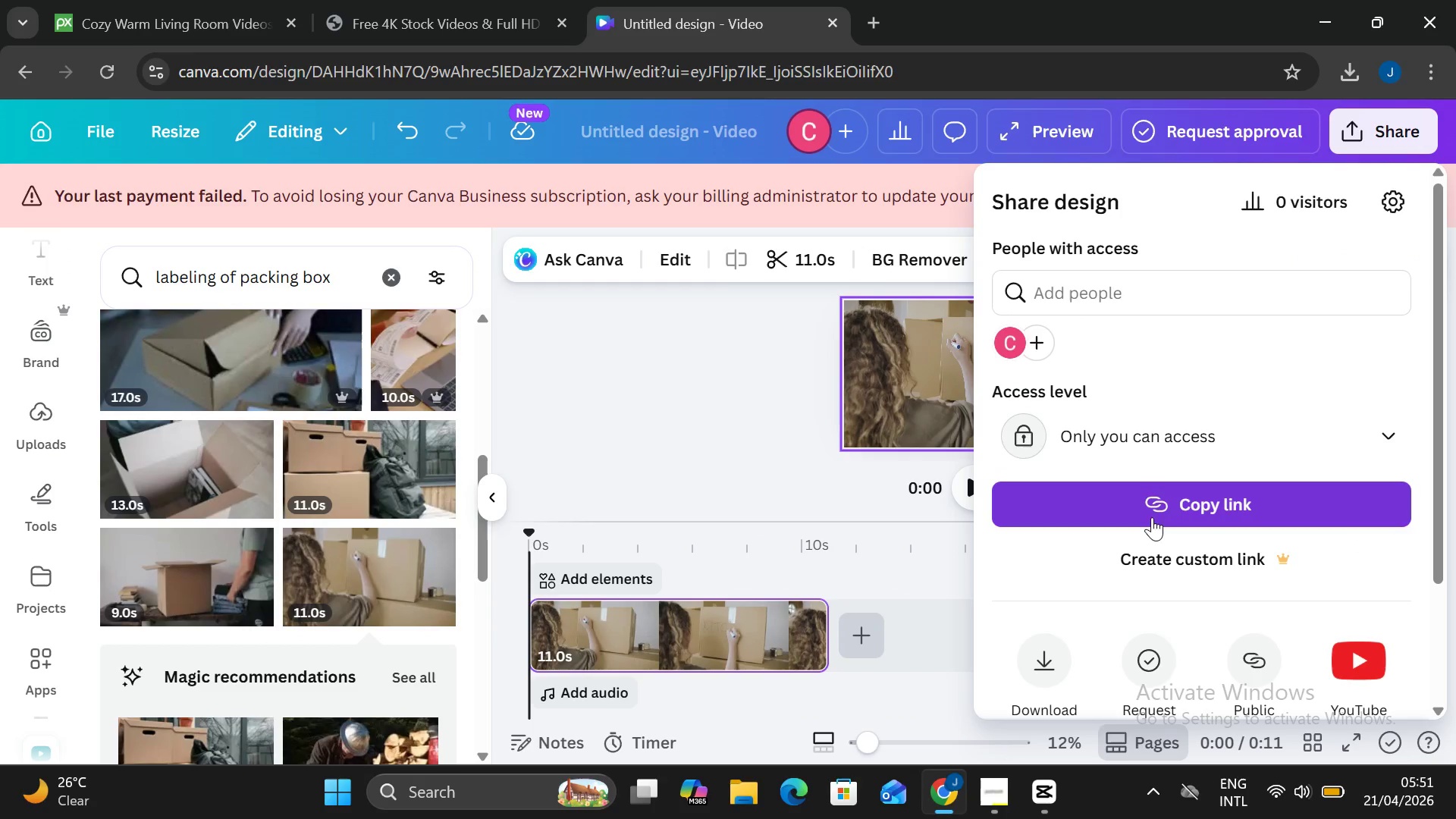 
left_click([1051, 642])
 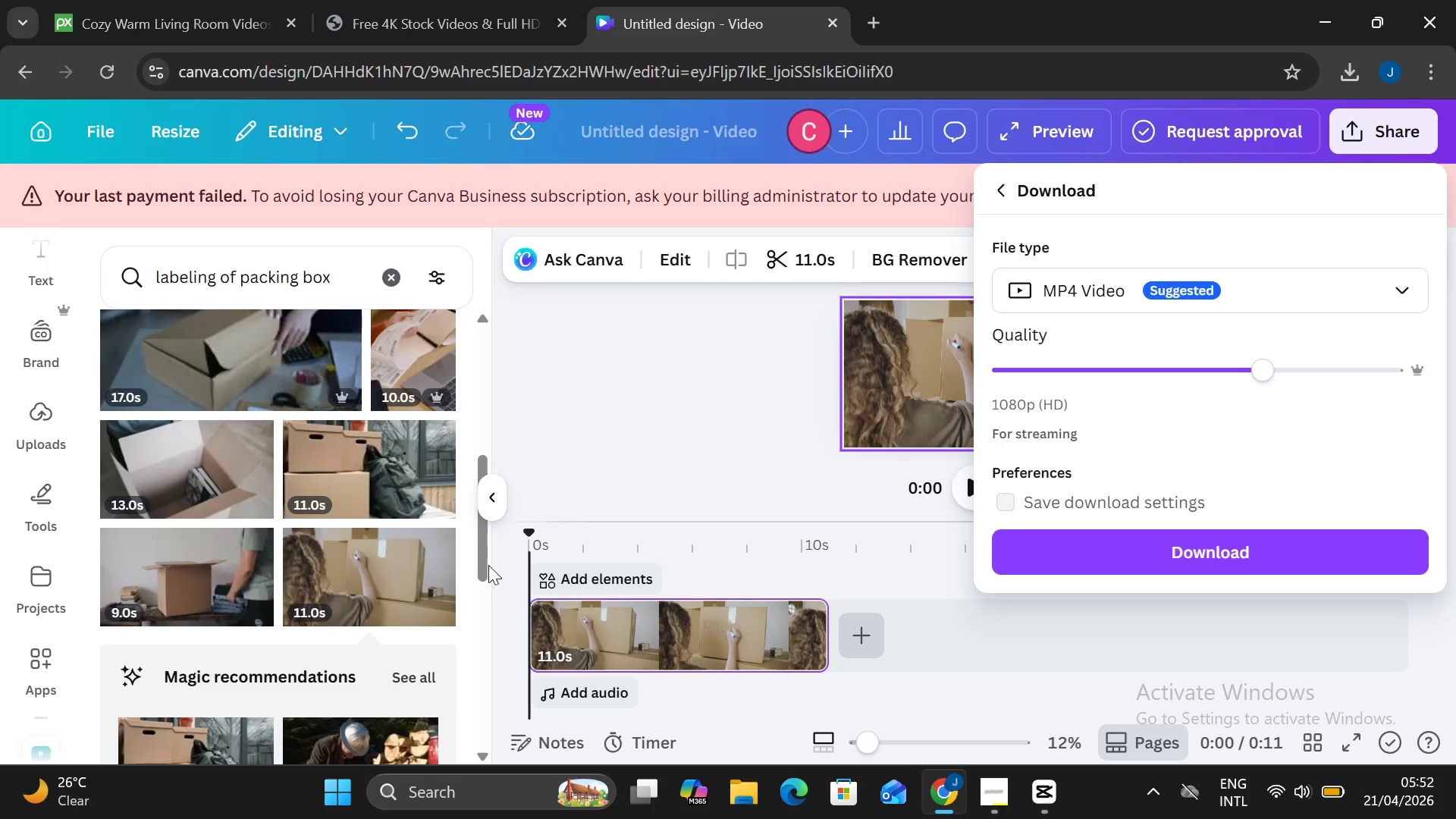 
left_click([1053, 557])
 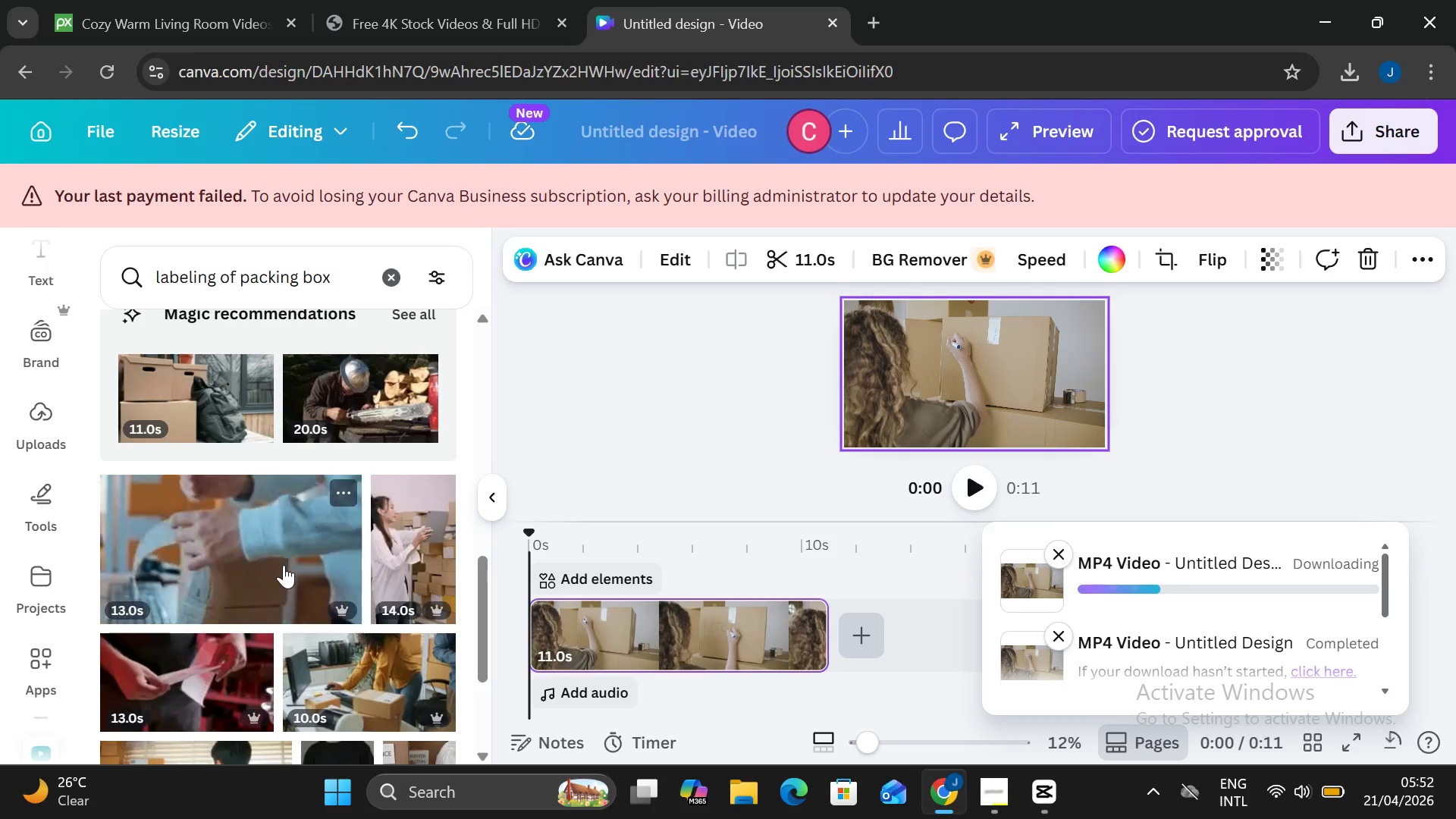 
wait(17.17)
 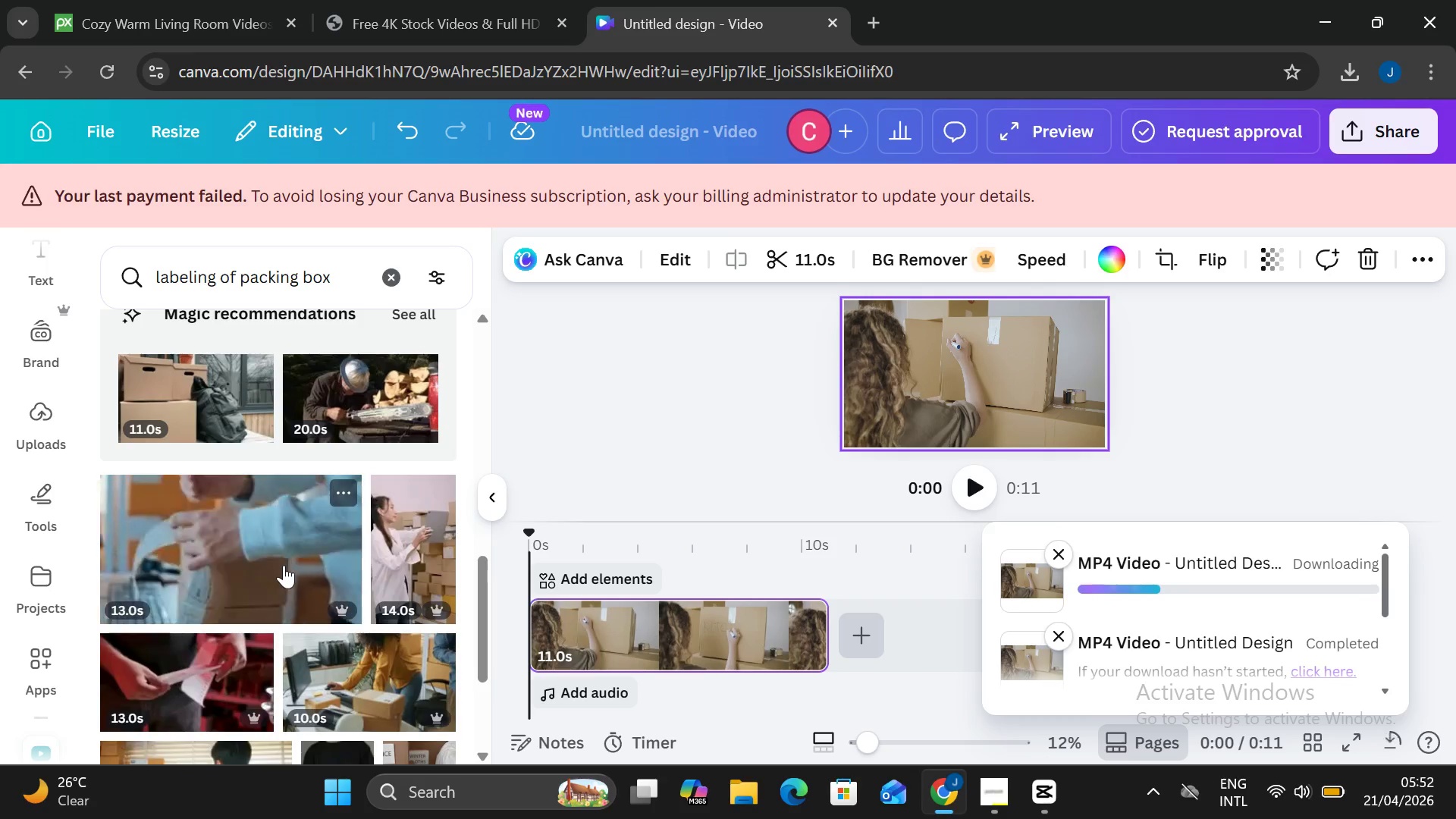 
left_click([307, 567])
 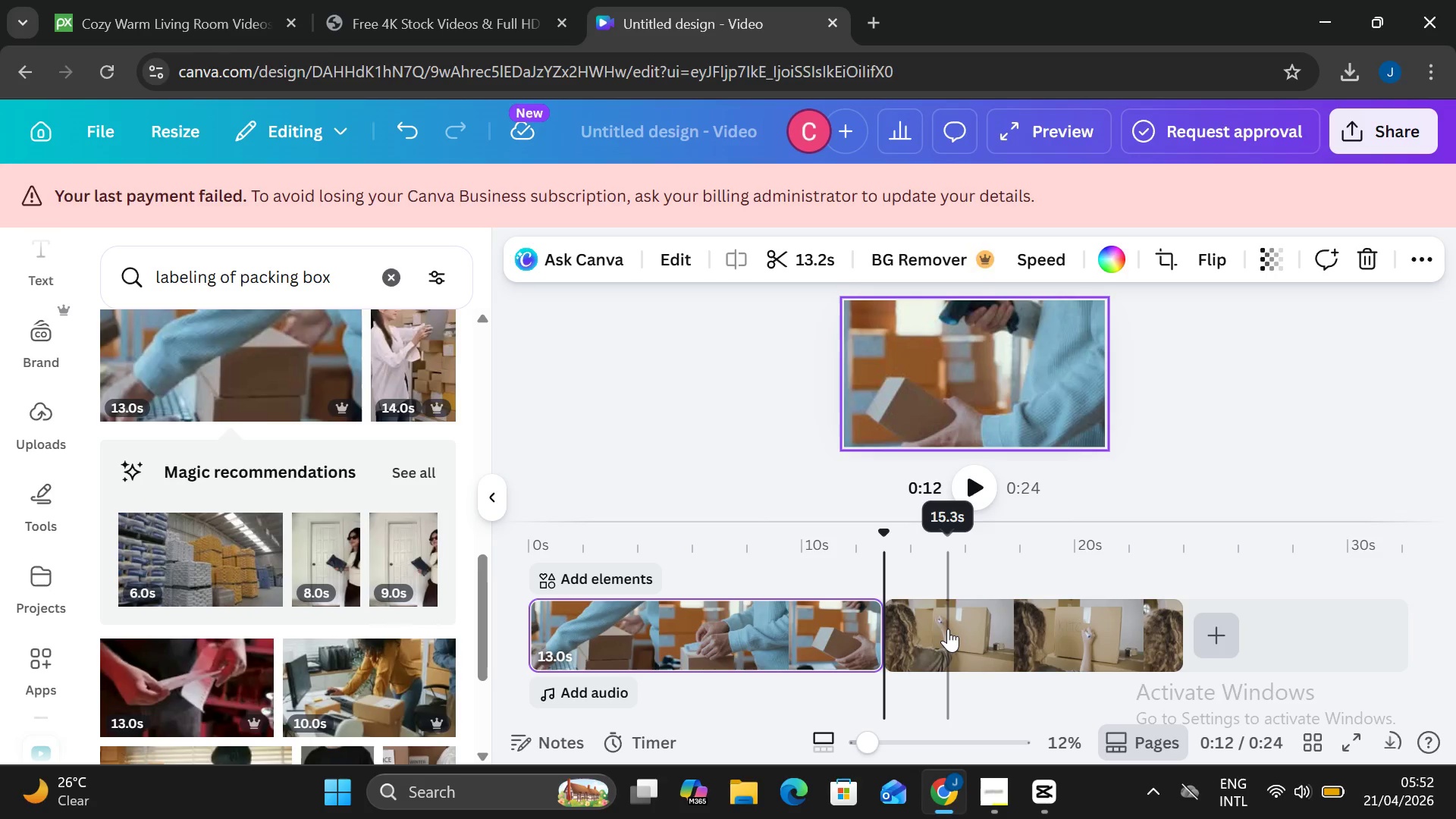 
key(Backspace)
 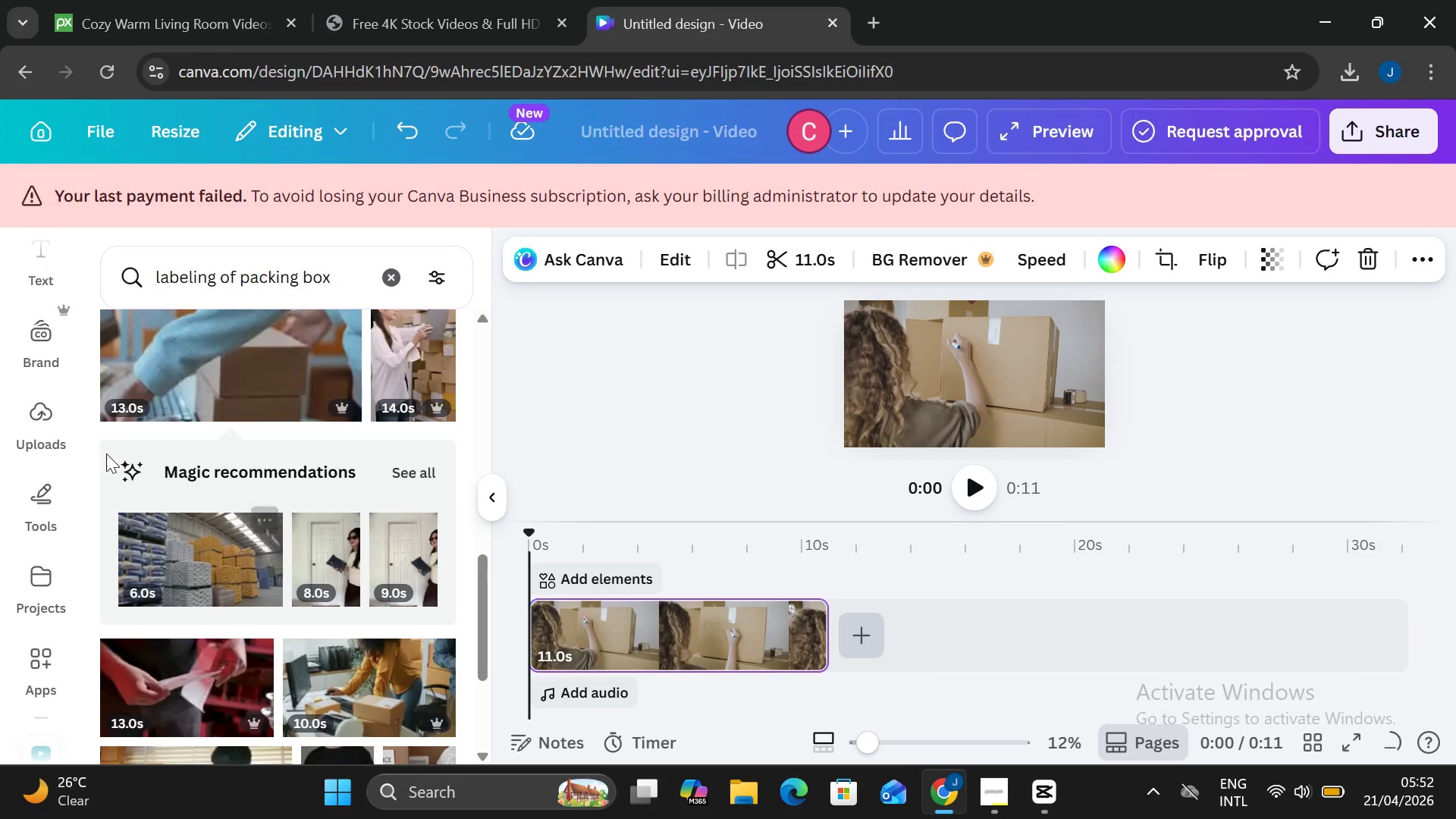 
left_click([209, 356])
 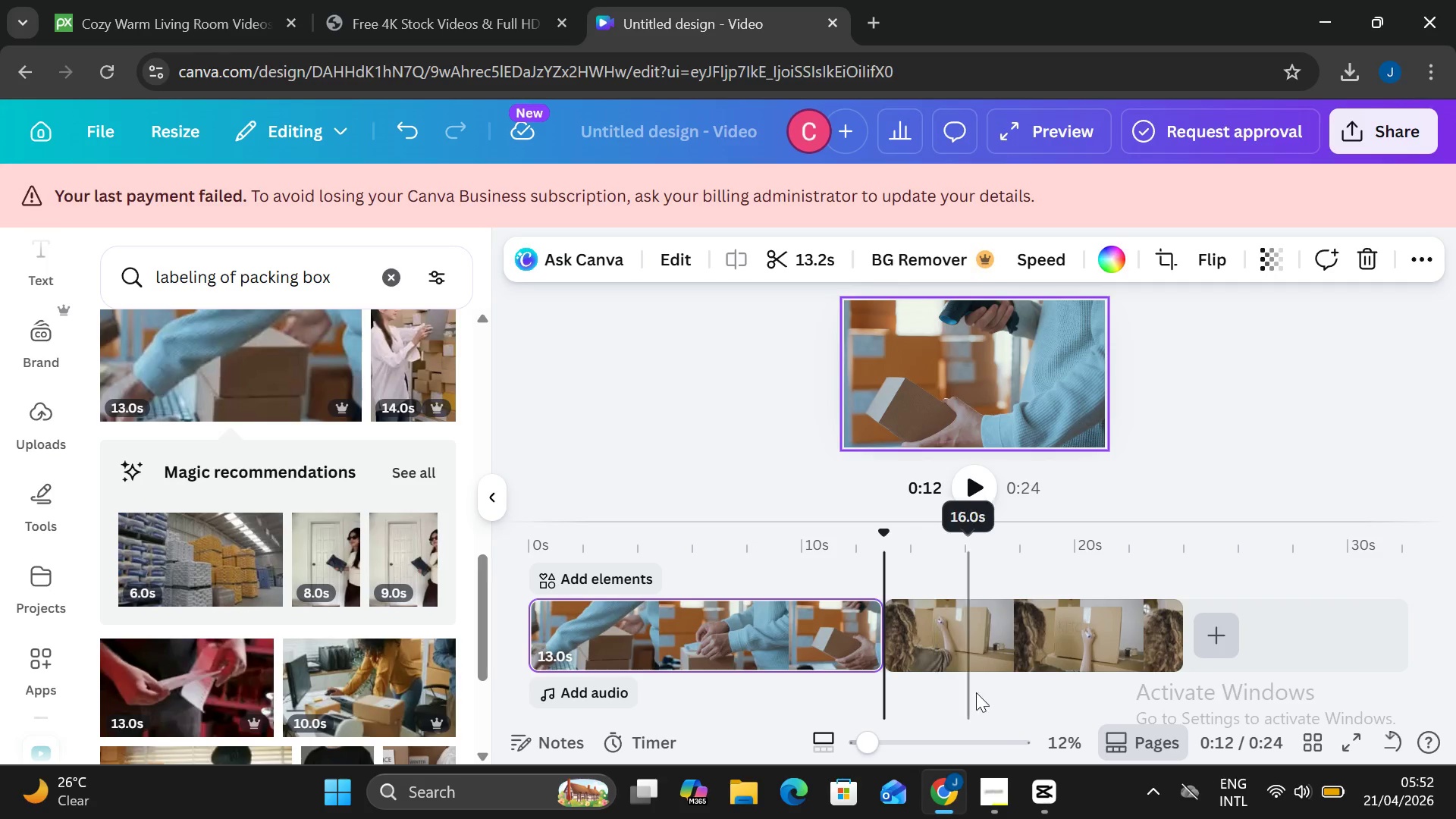 
left_click([977, 632])
 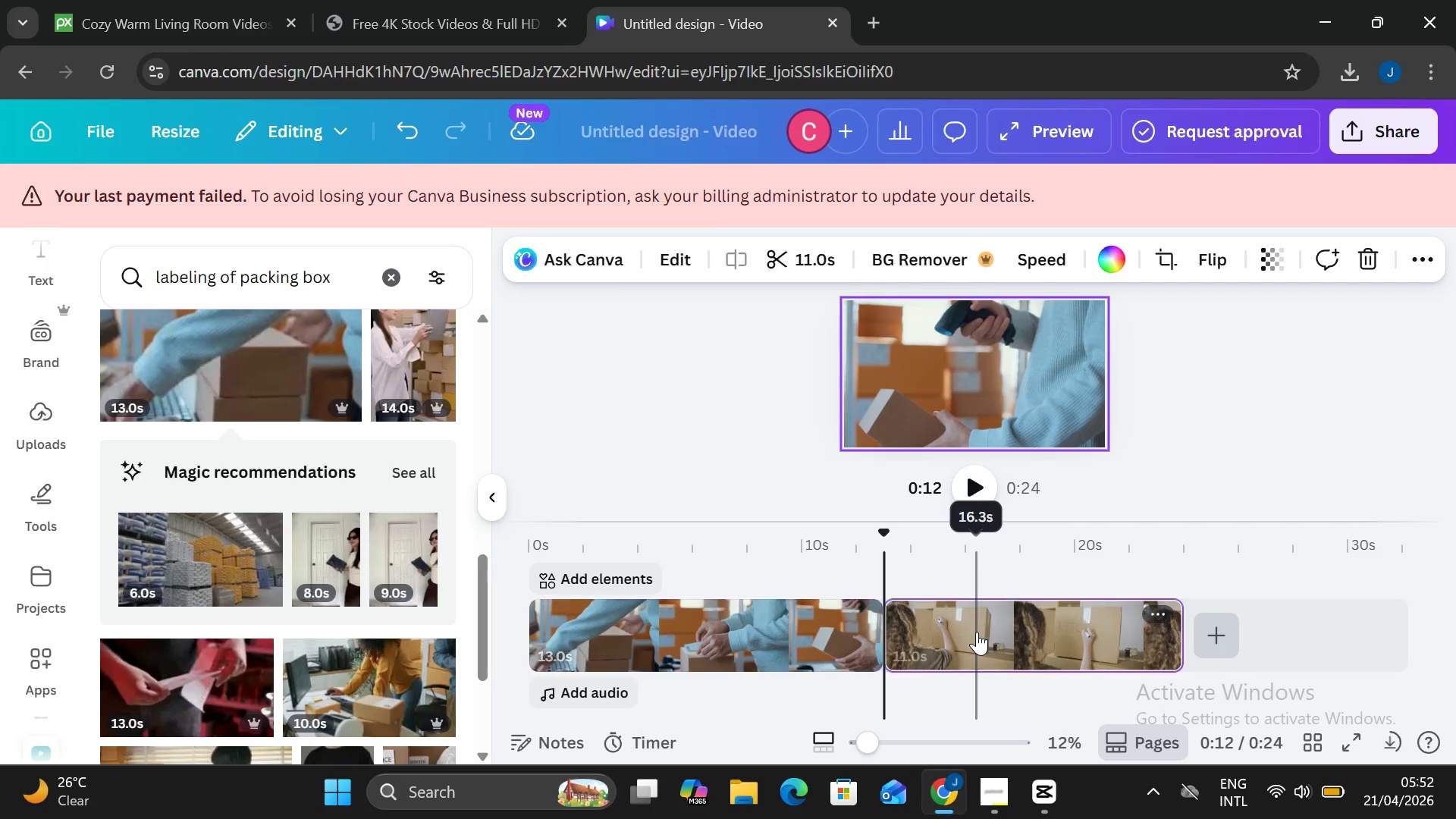 
key(Backspace)
 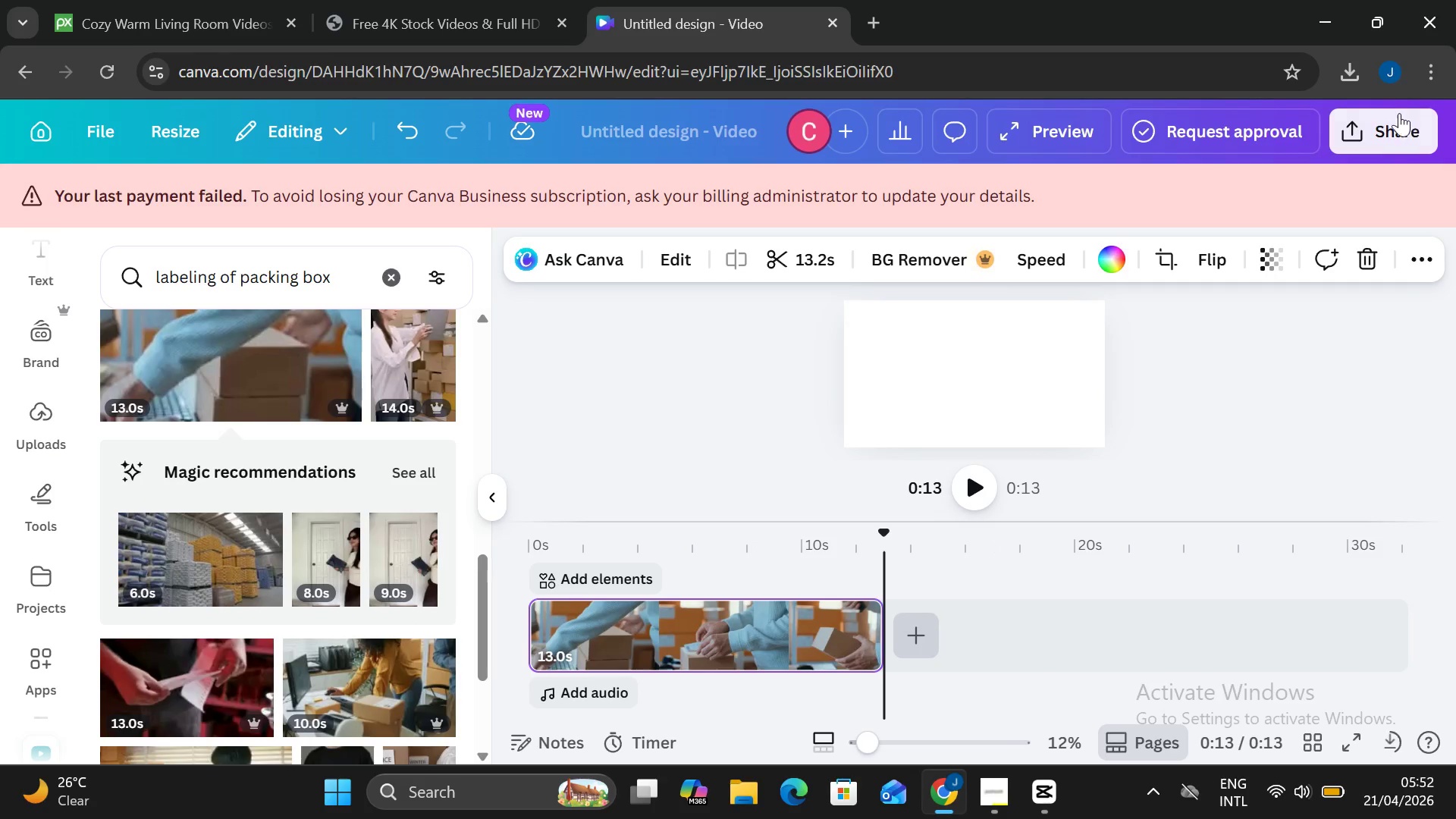 
left_click([1393, 118])
 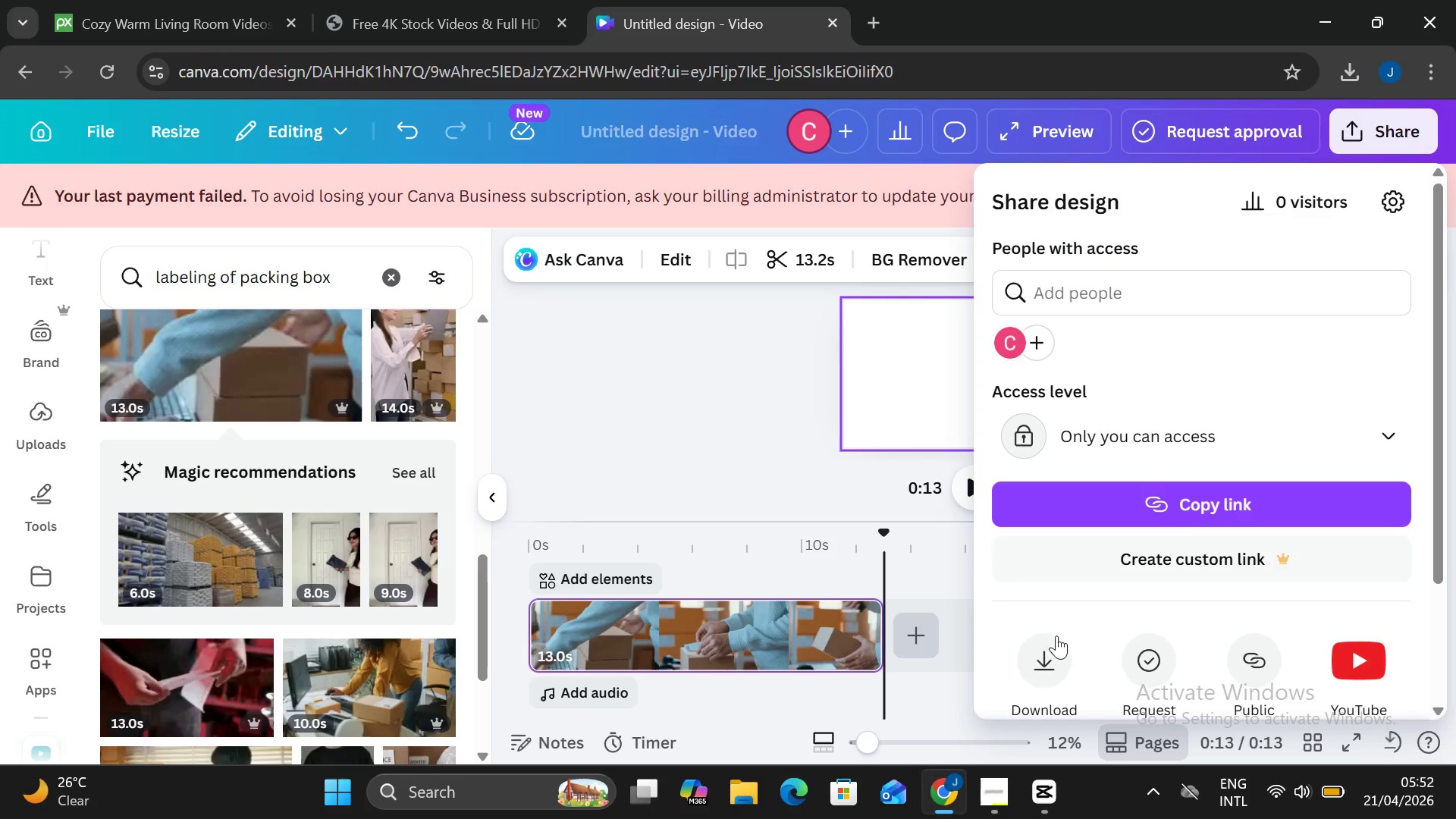 
left_click([1036, 665])
 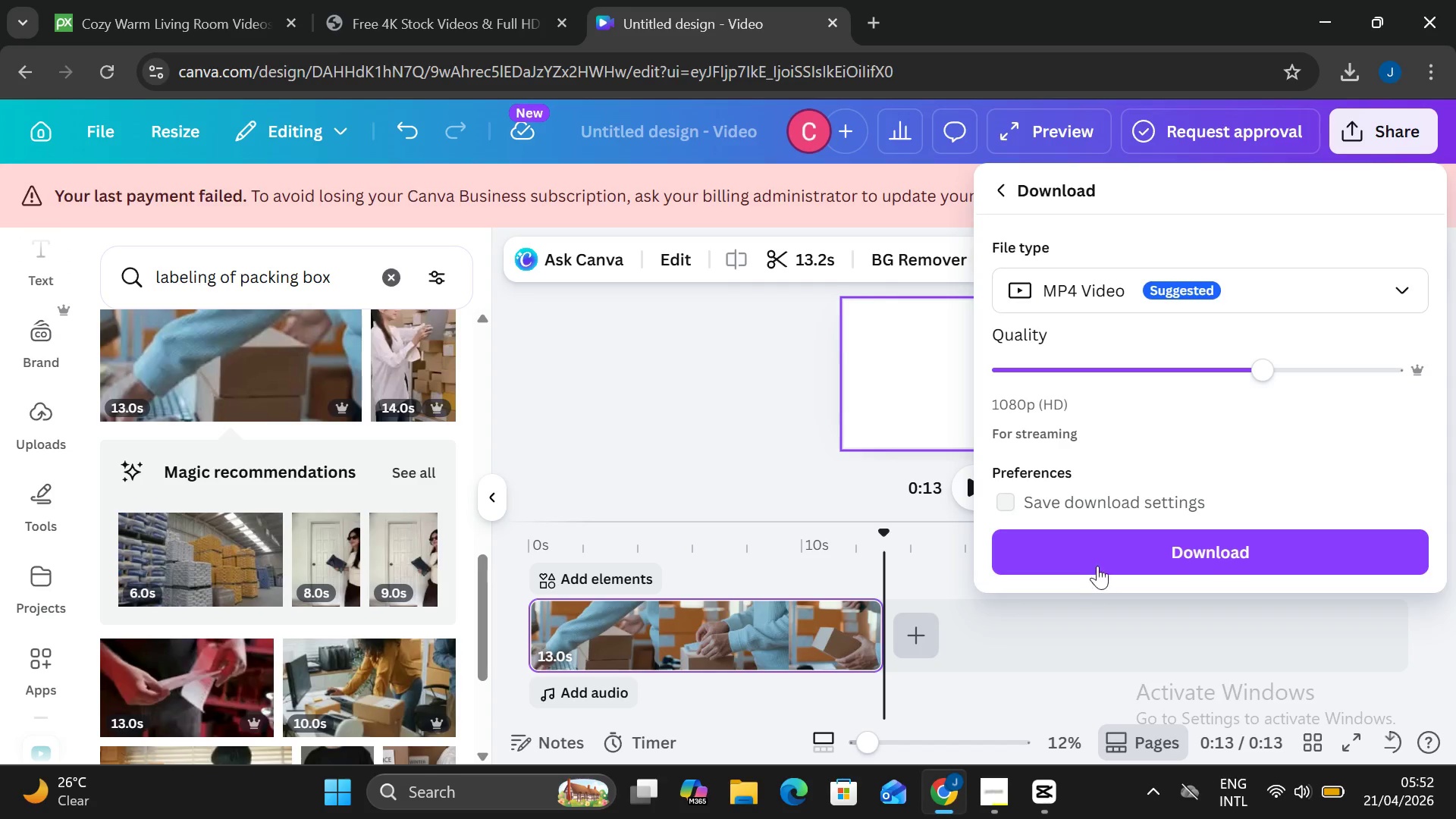 
left_click([1100, 552])
 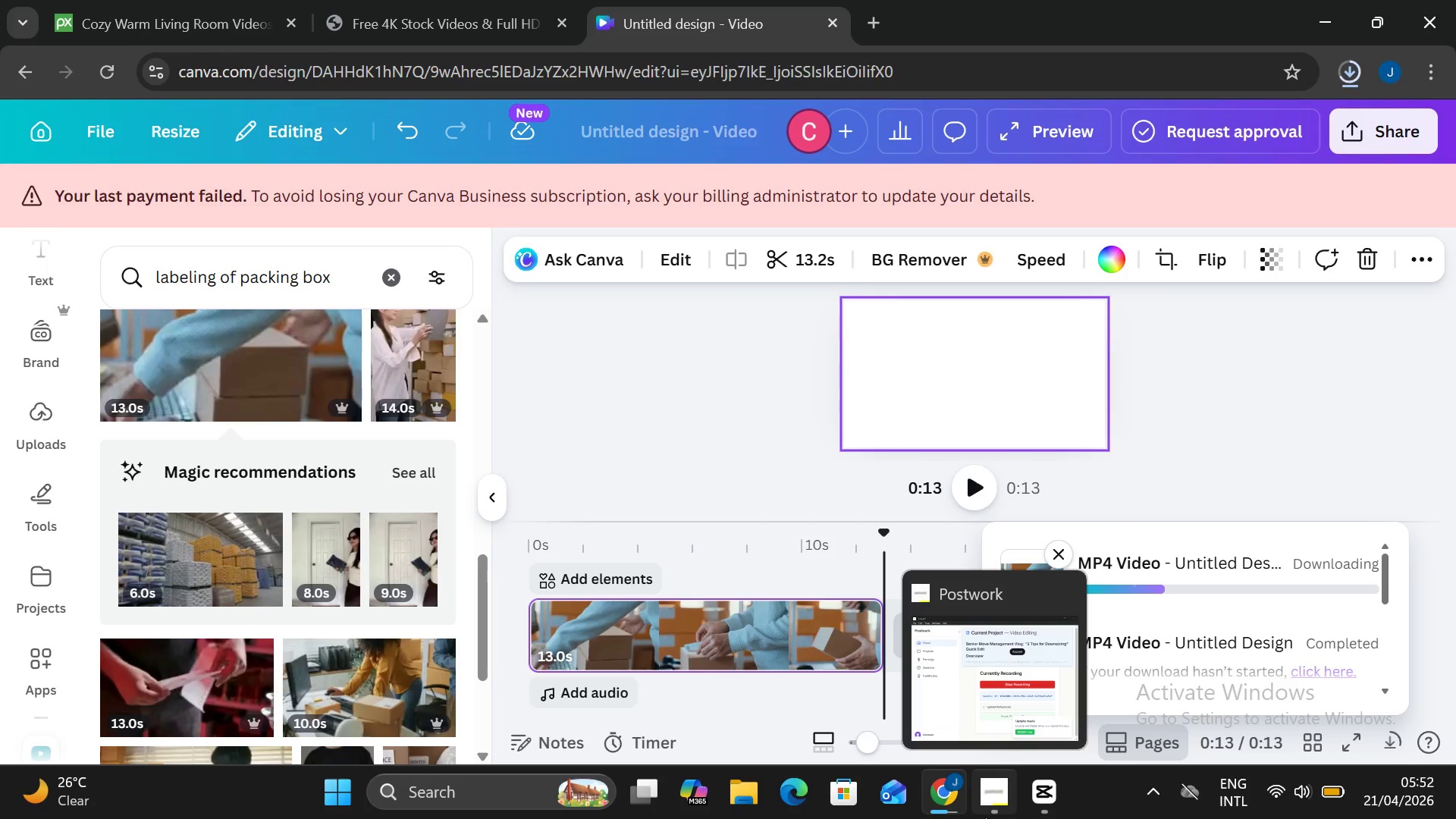 
wait(19.42)
 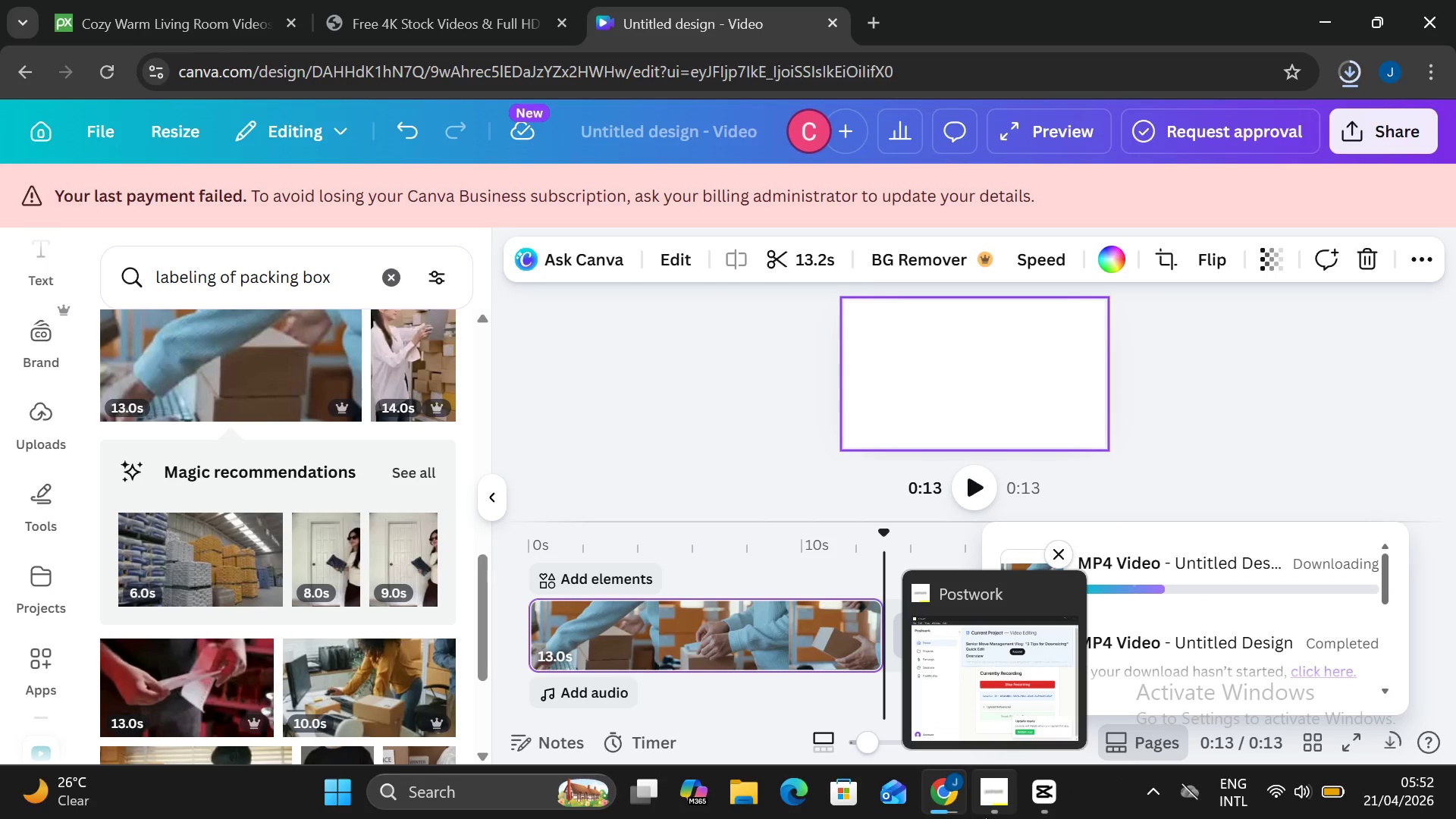 
mouse_move([887, 755])
 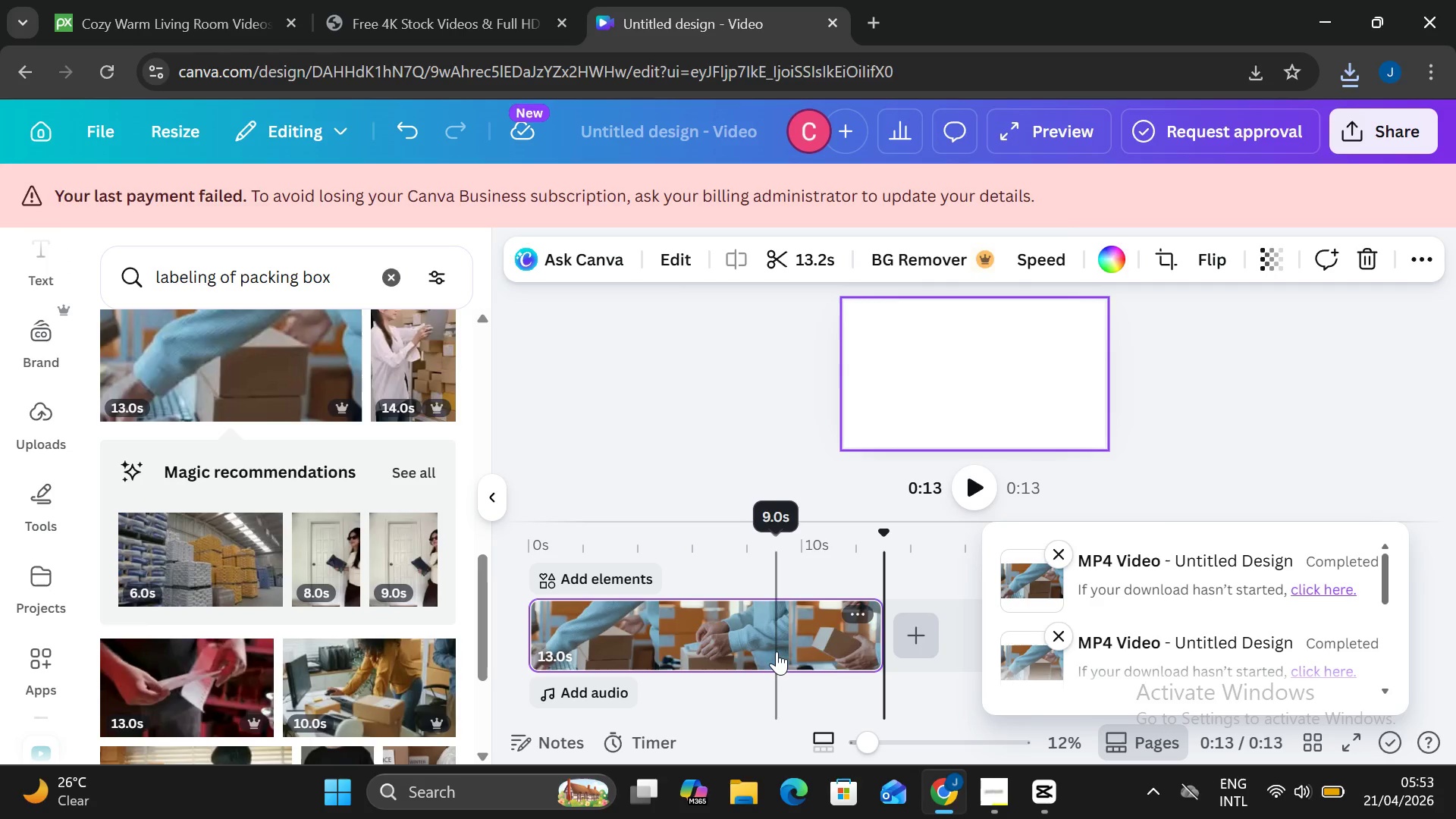 
wait(37.49)
 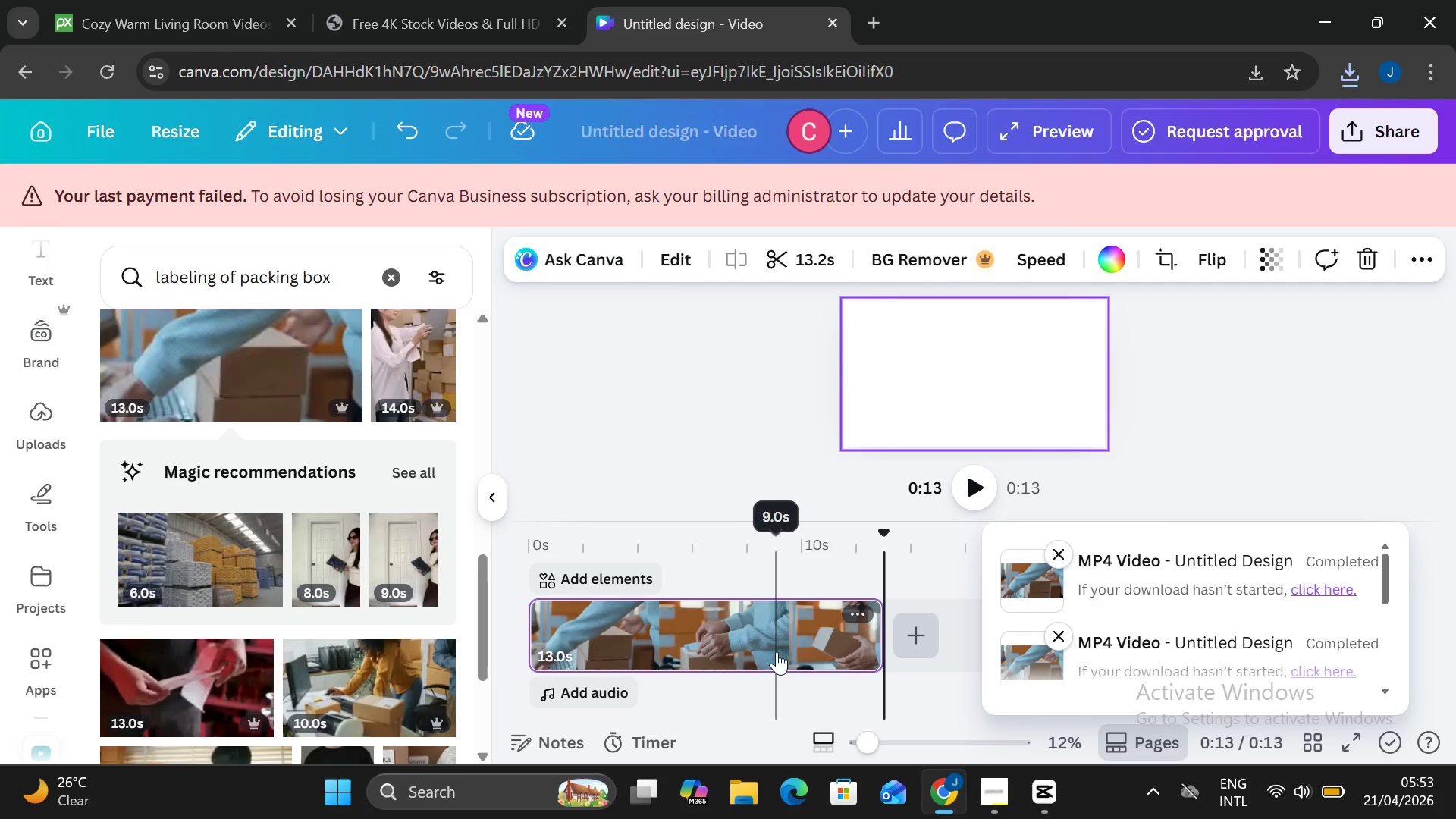 
left_click([1059, 811])
 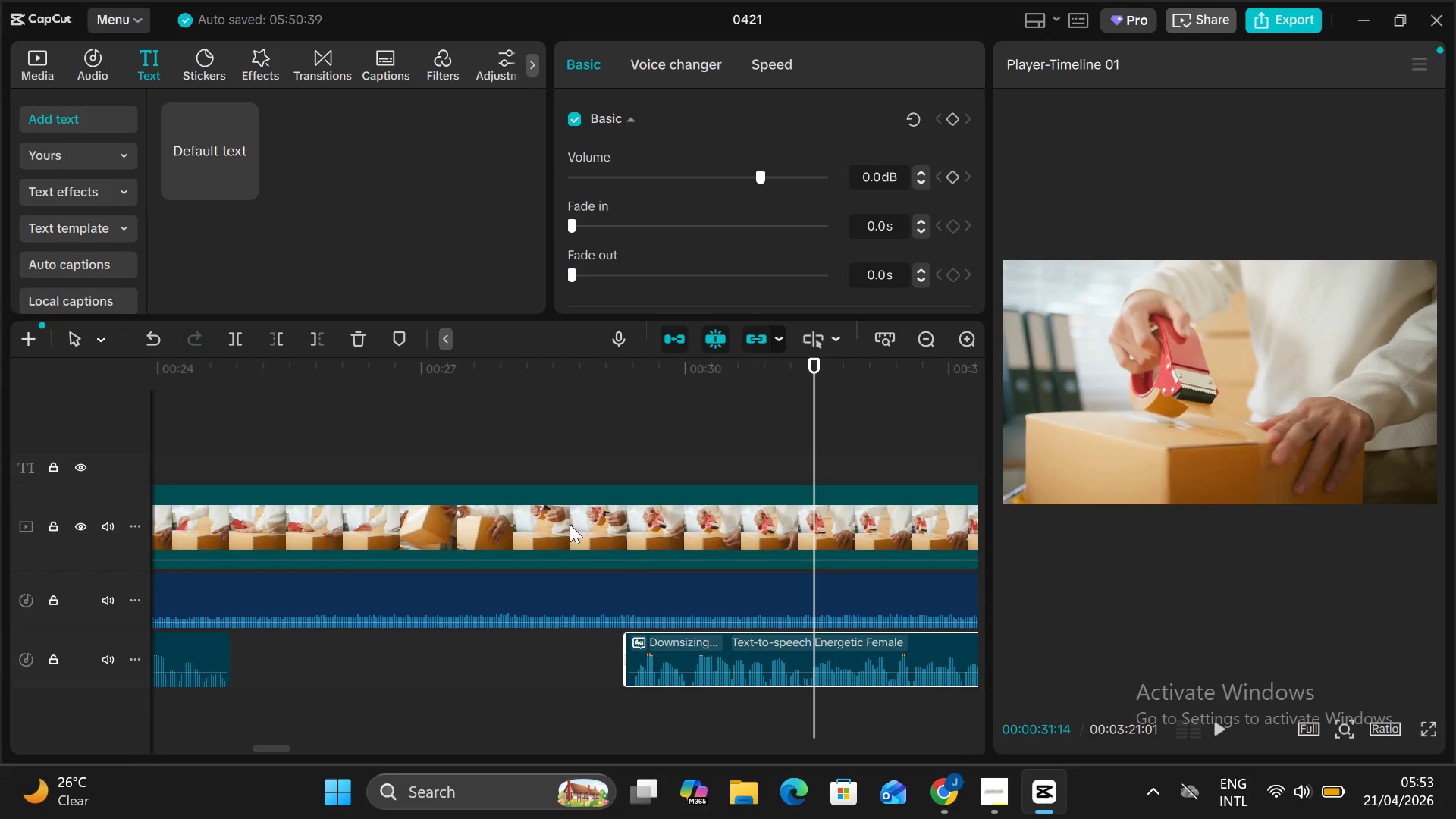 
left_click([615, 458])
 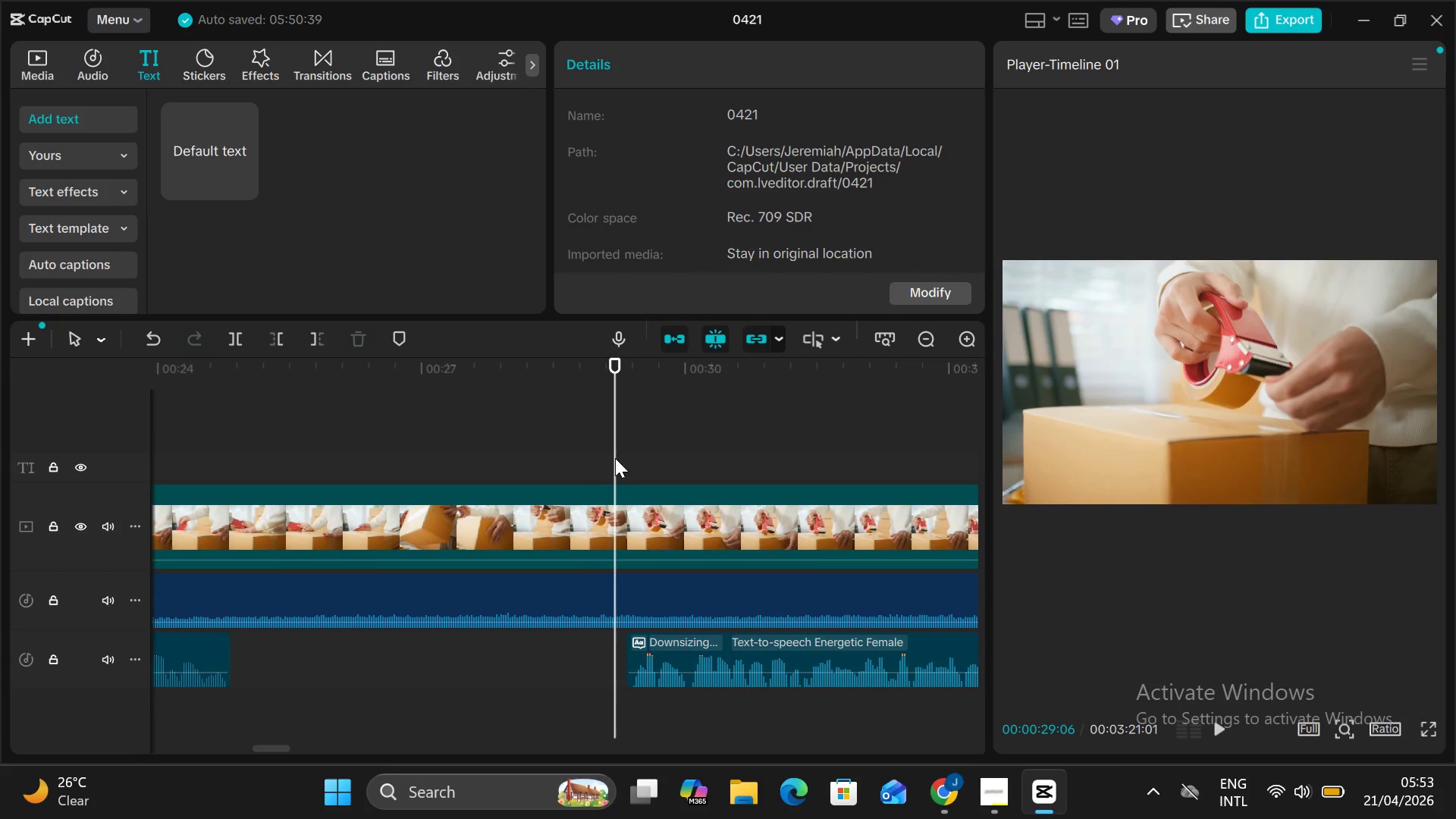 
key(Alt+V)
 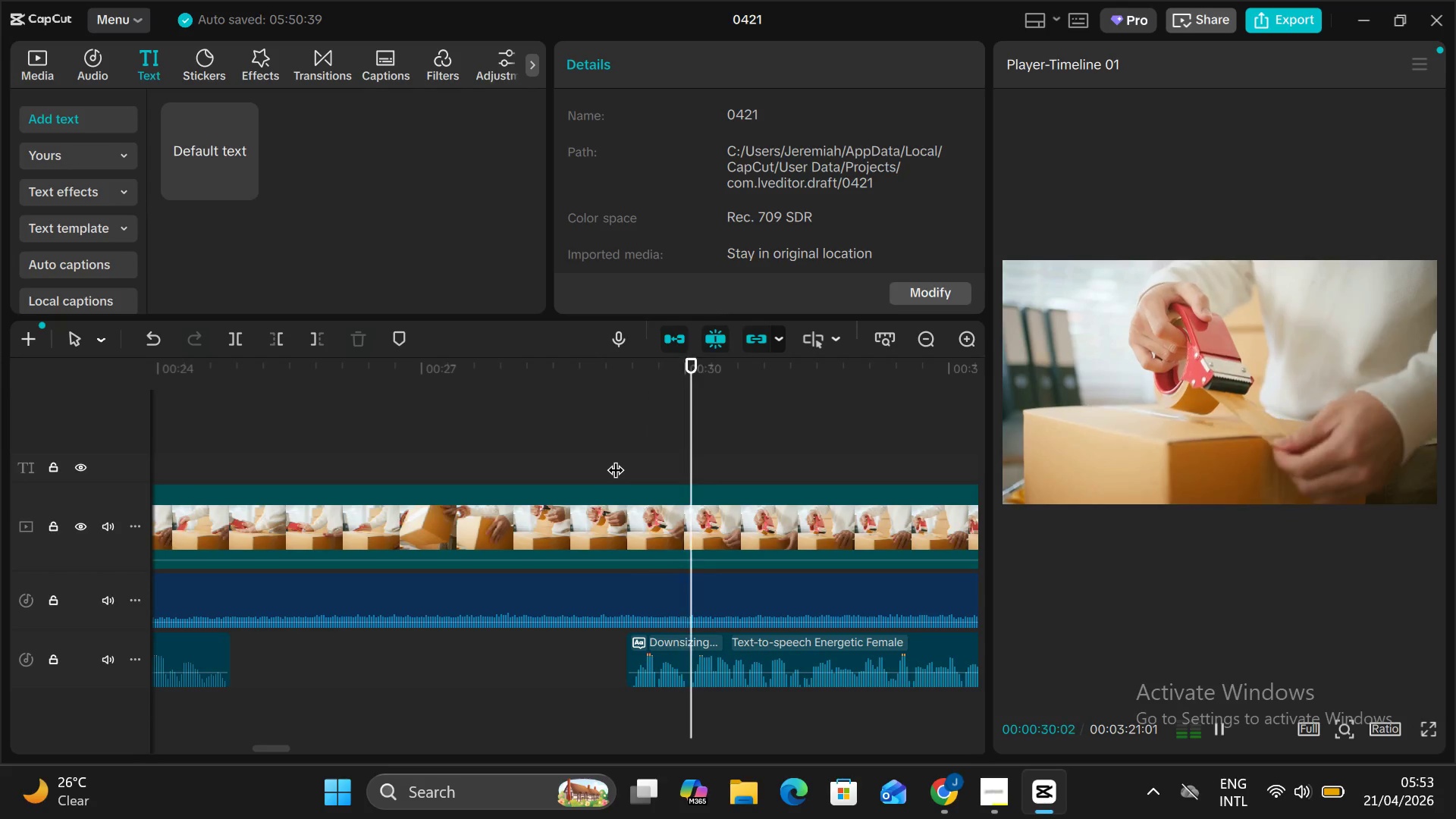 
key(Alt+AltLeft)
 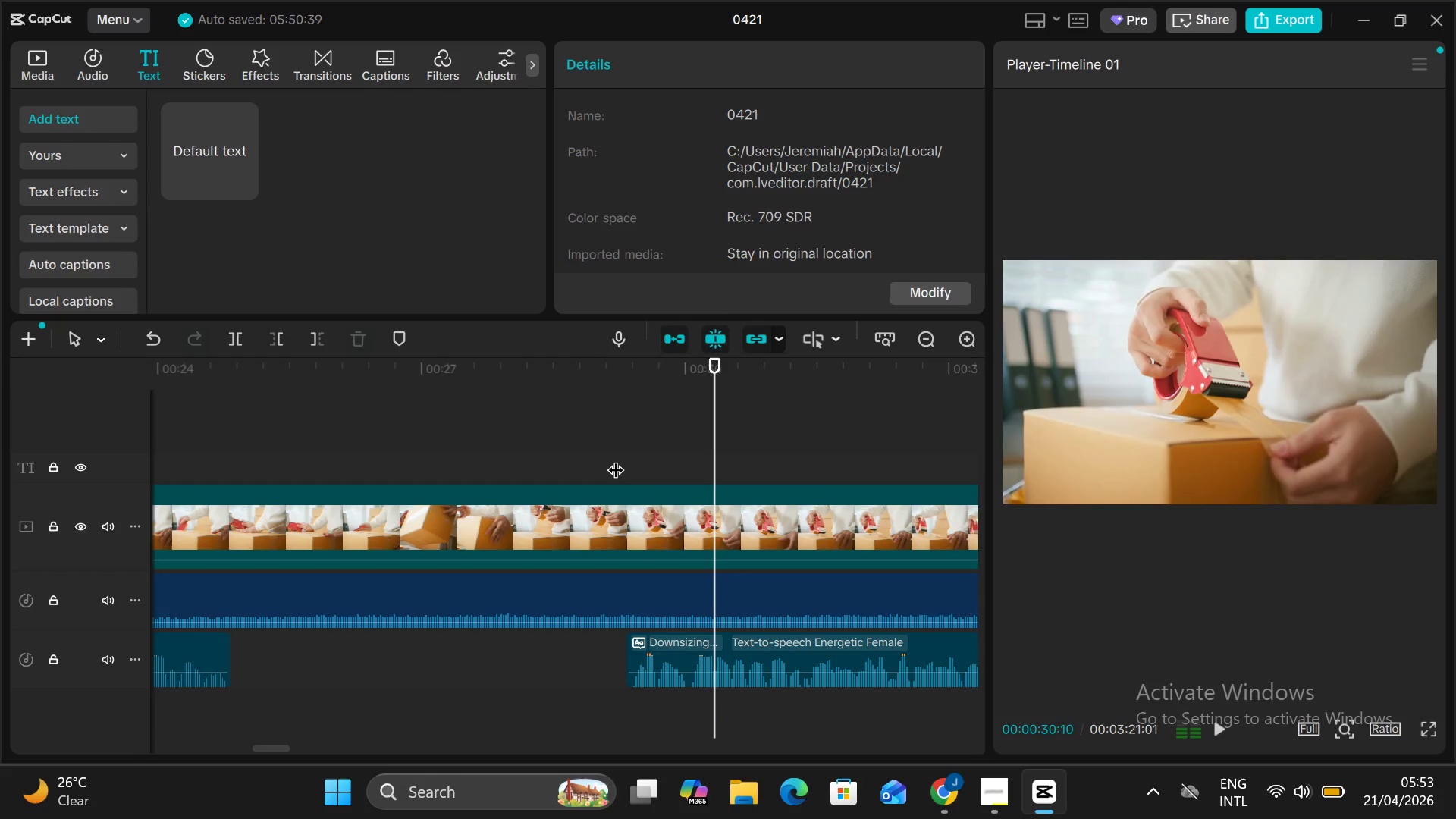 
key(Alt+V)
 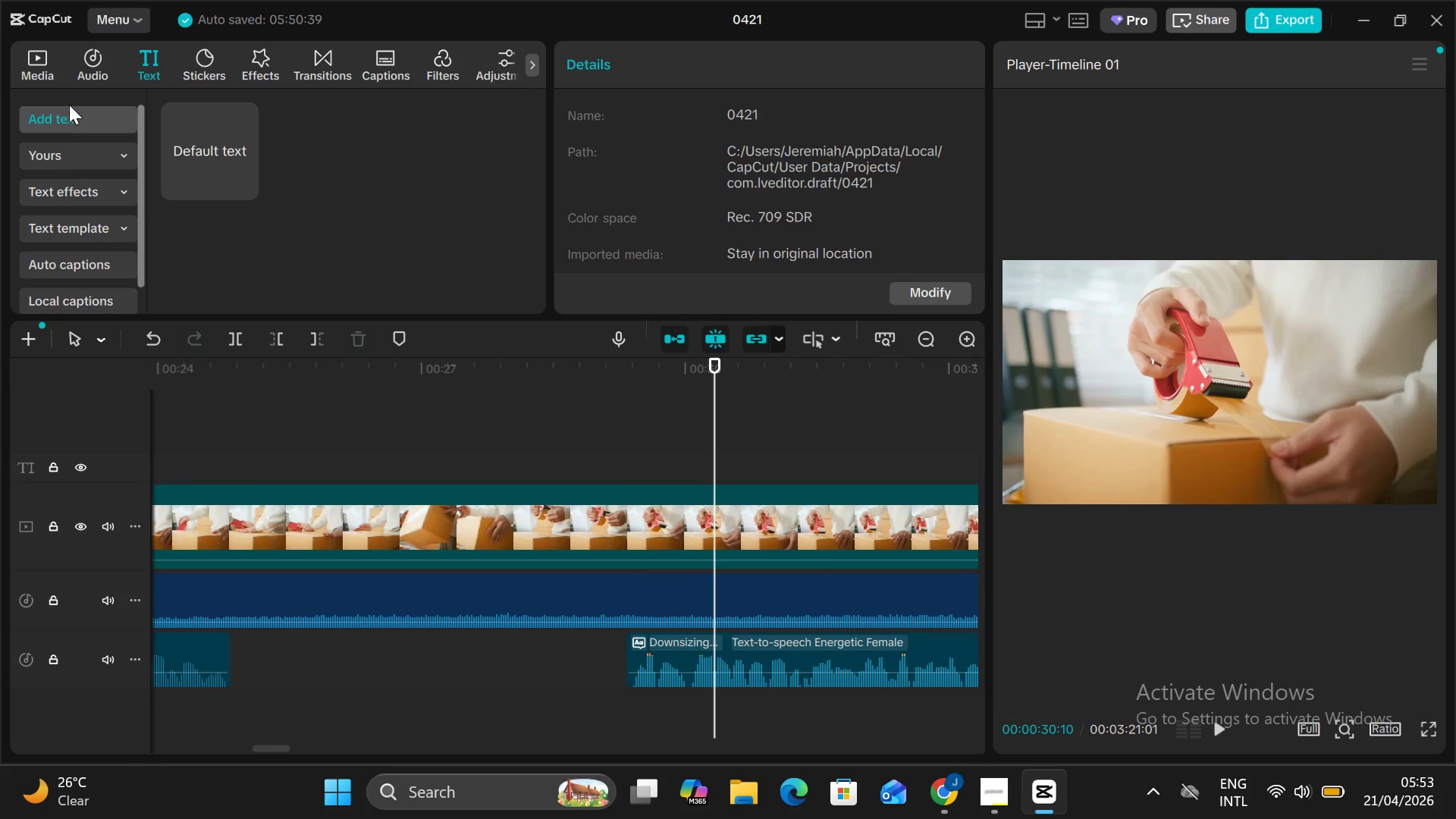 
left_click([40, 59])
 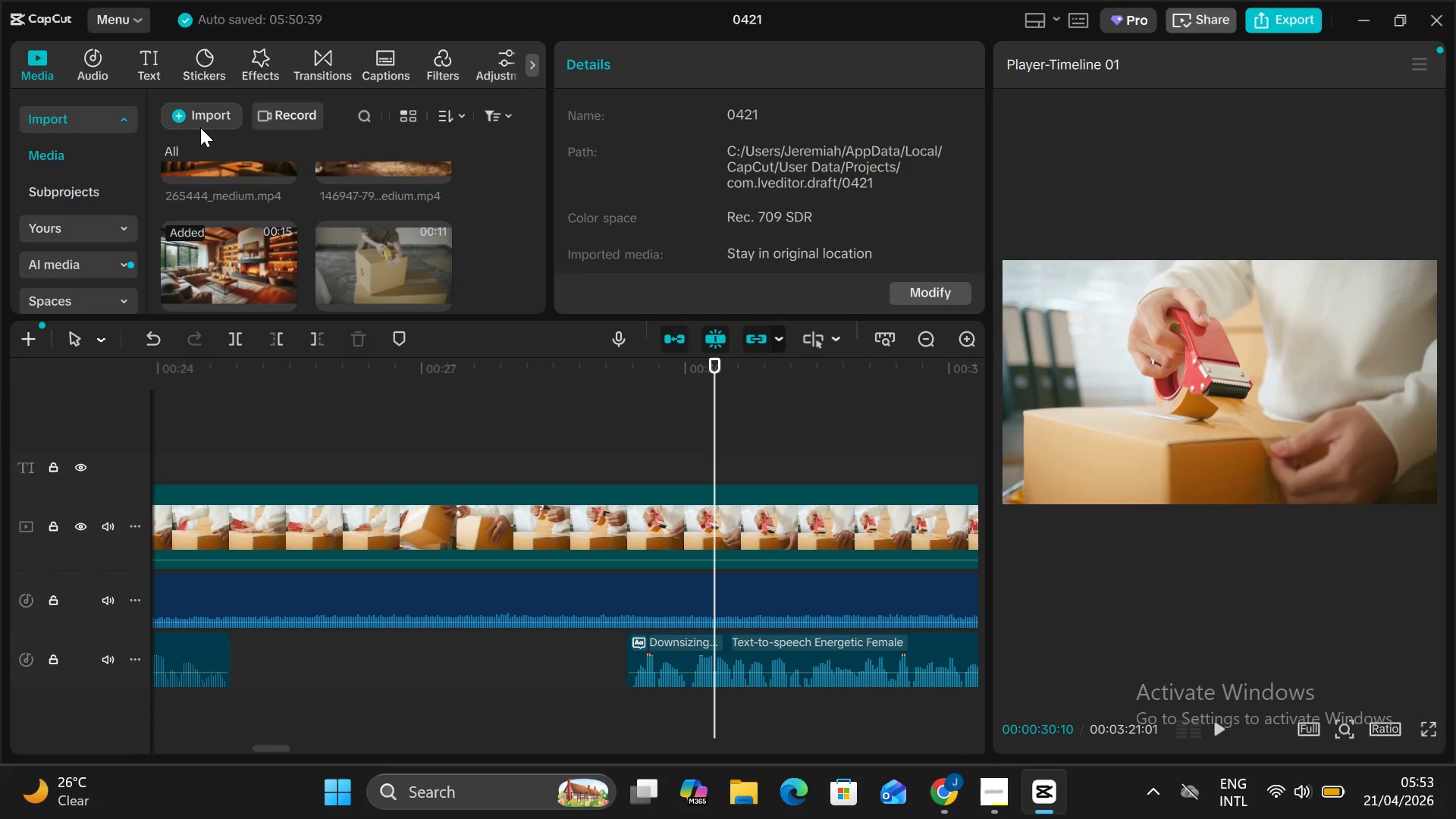 
left_click([197, 111])
 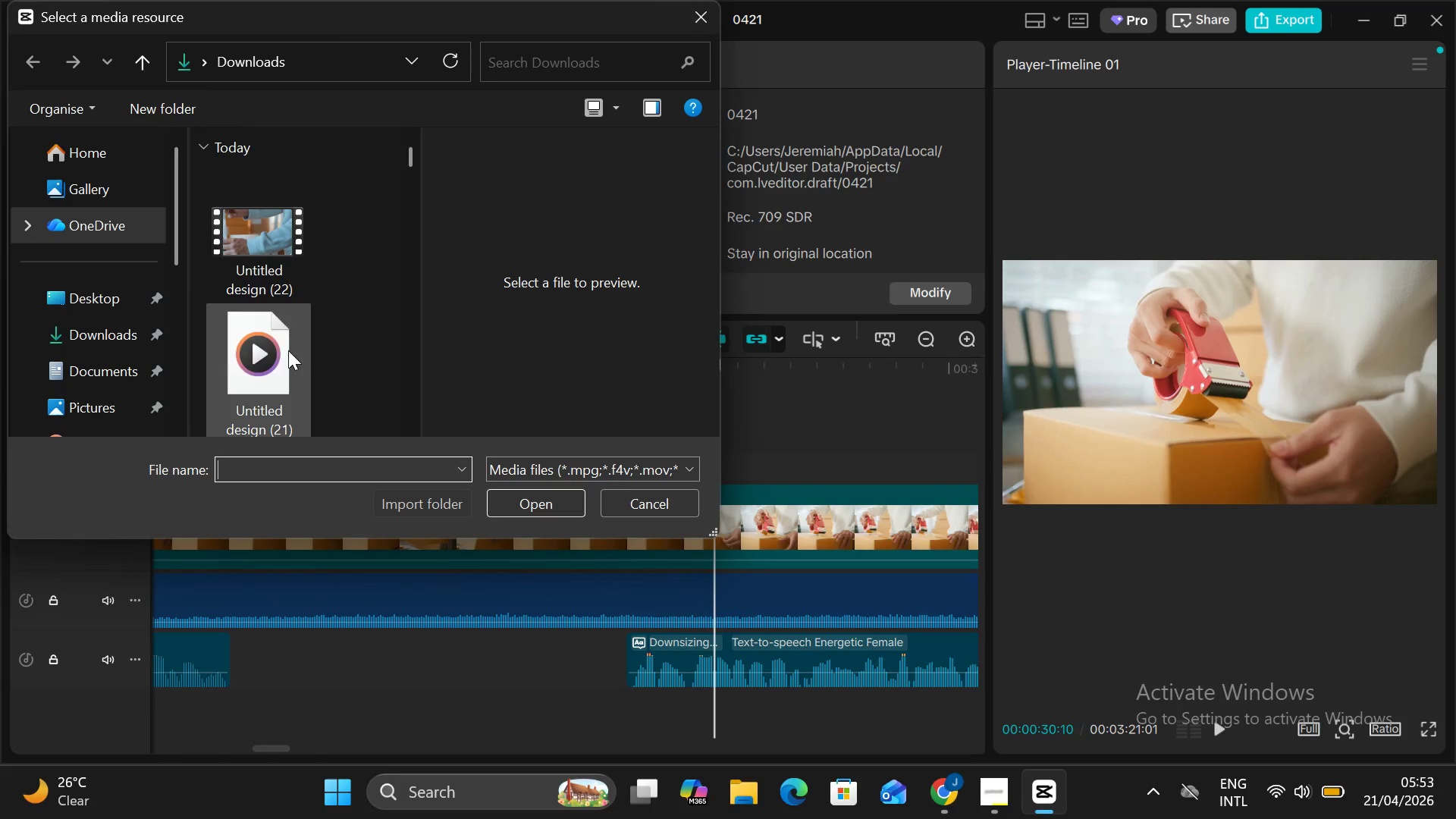 
left_click([284, 351])
 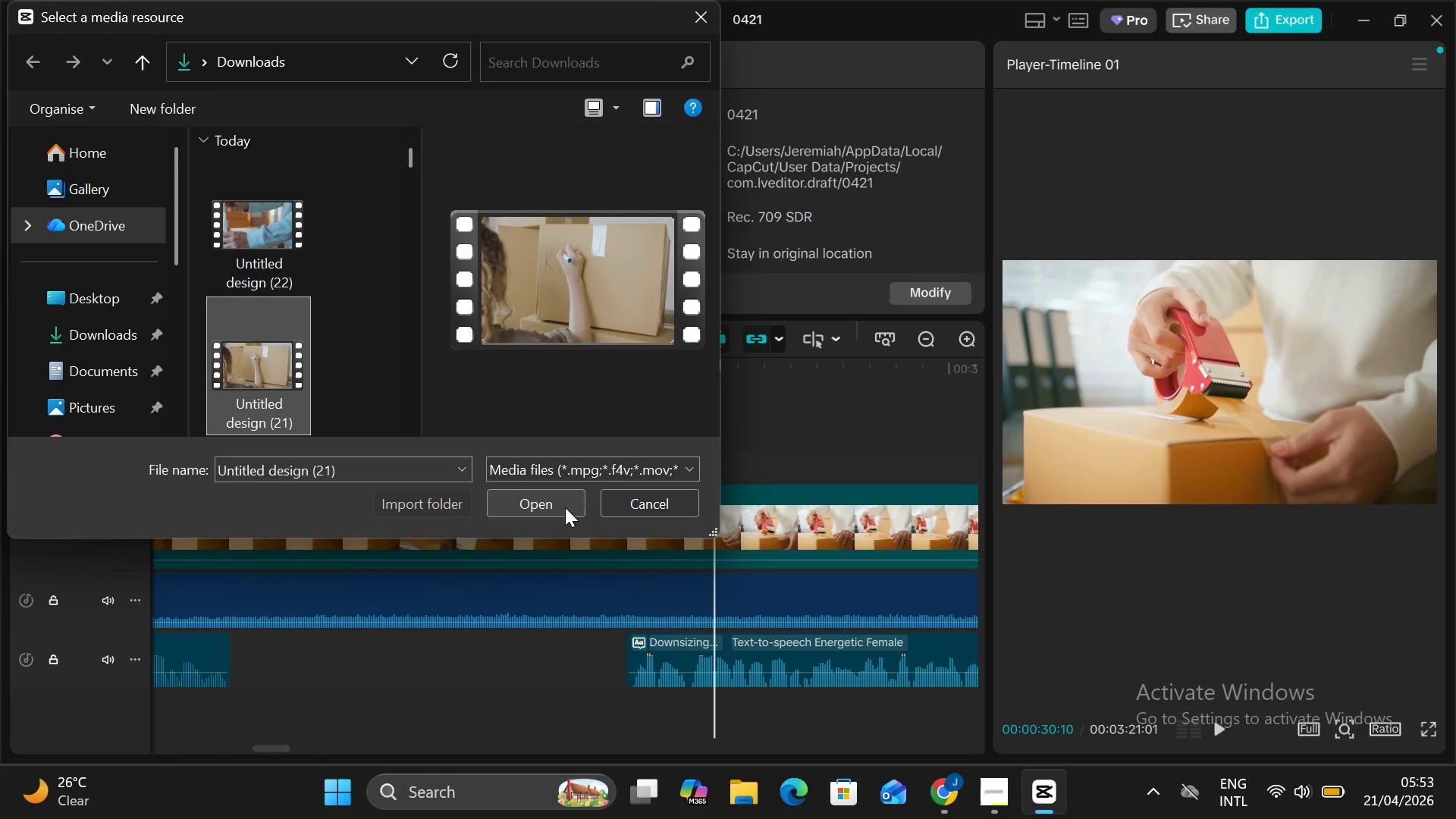 
left_click([565, 507])
 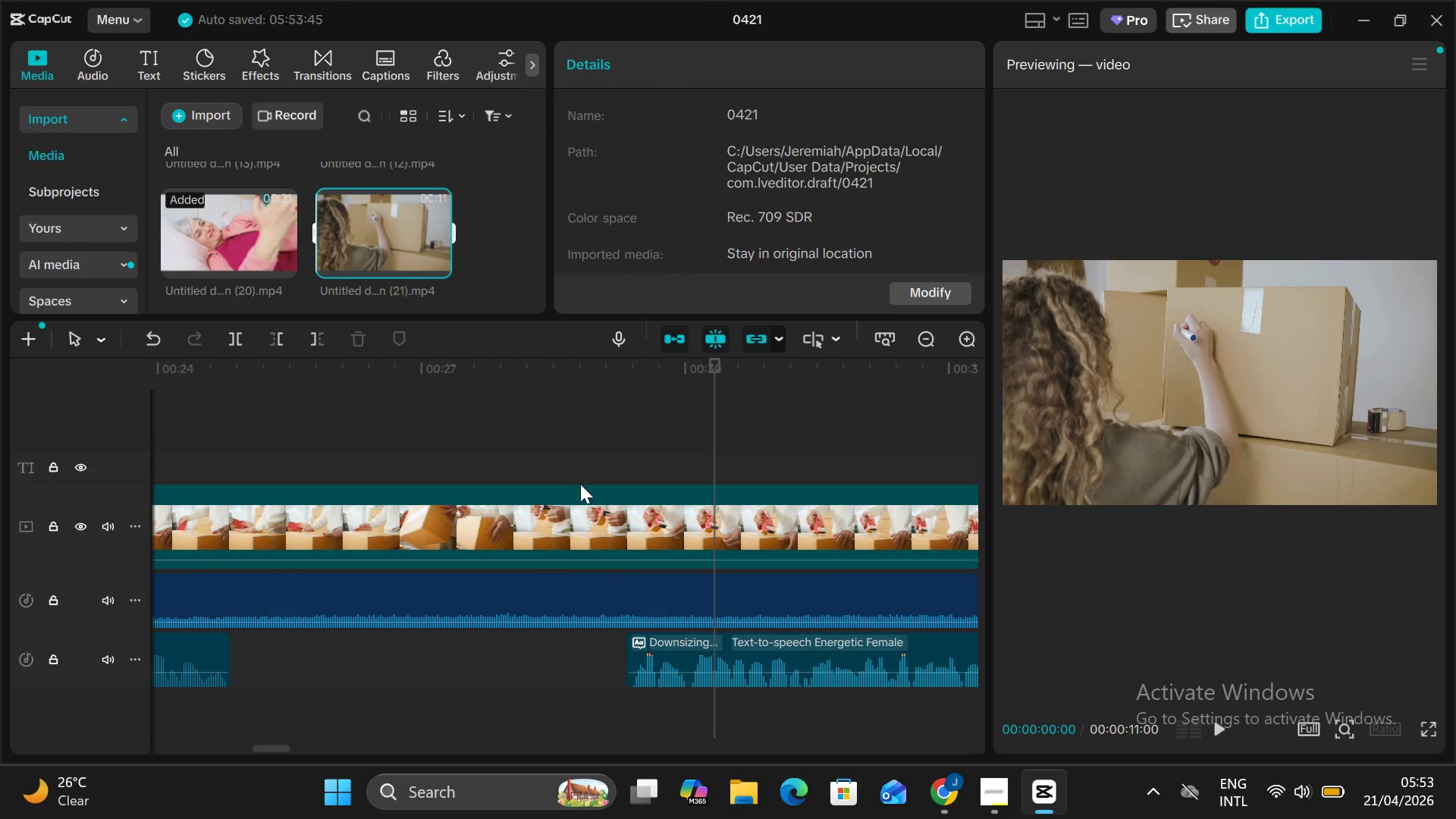 
left_click([586, 463])
 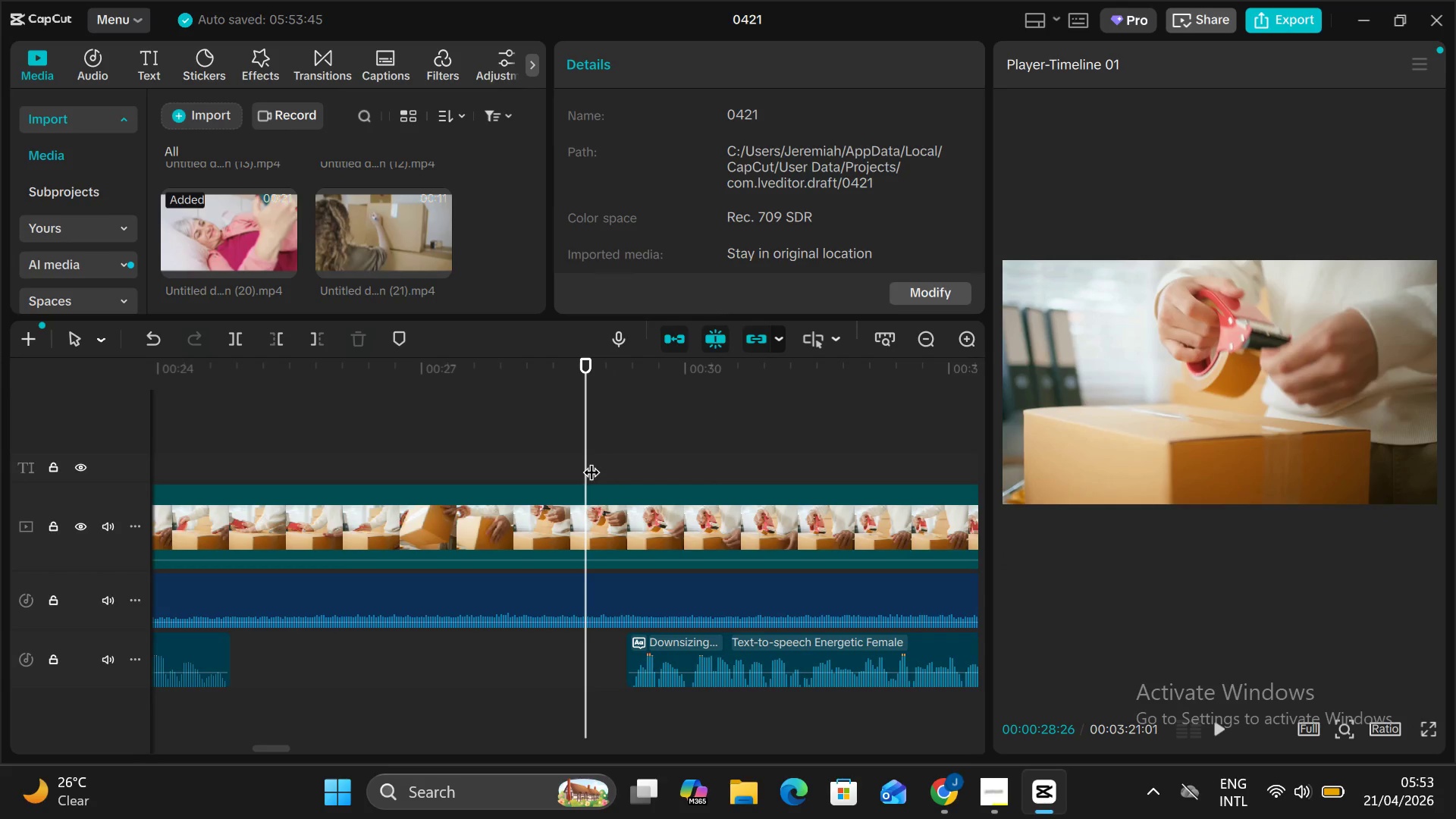 
left_click_drag(start_coordinate=[589, 460], to_coordinate=[624, 481])
 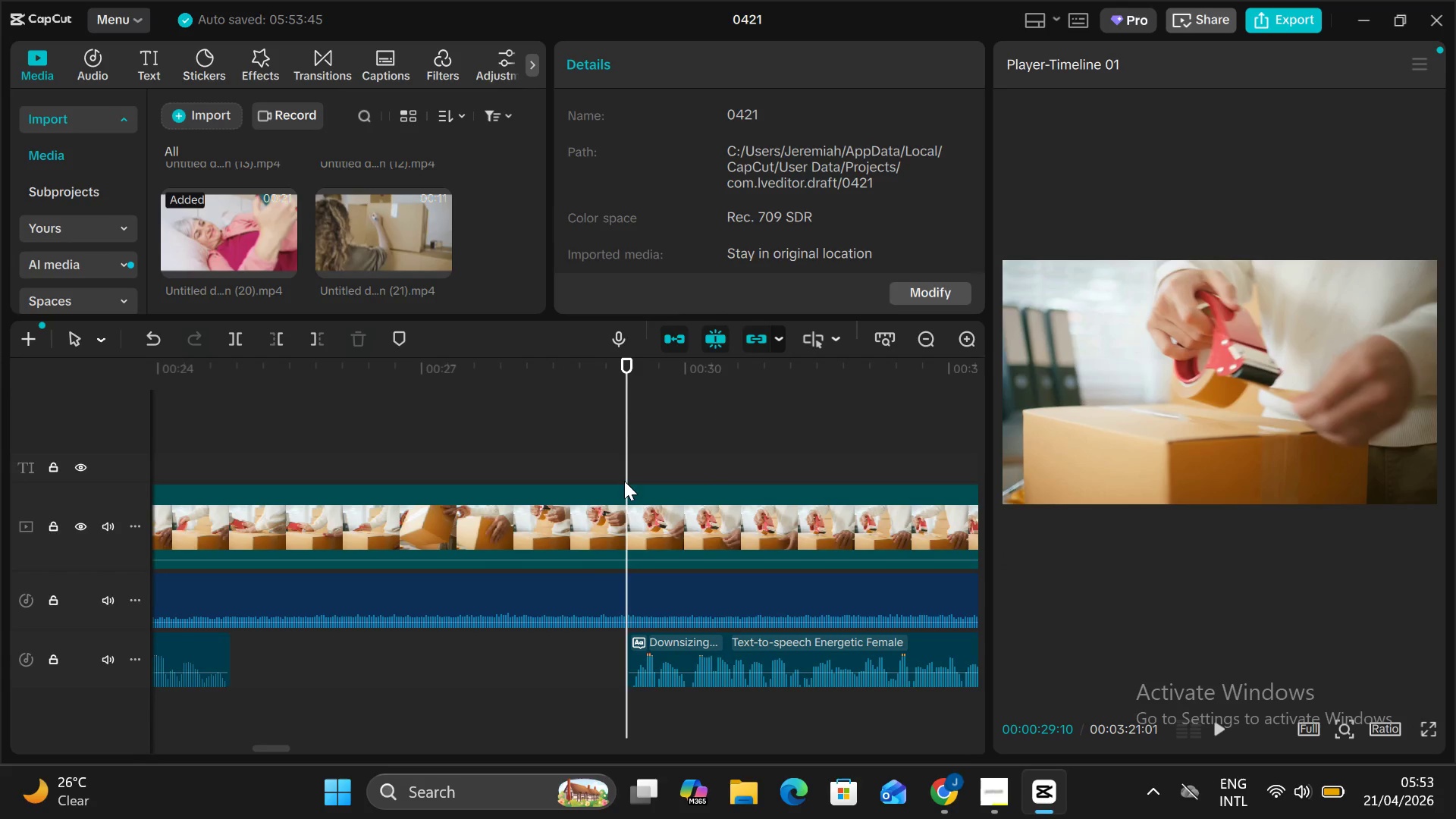 
hold_key(key=AltLeft, duration=0.48)
 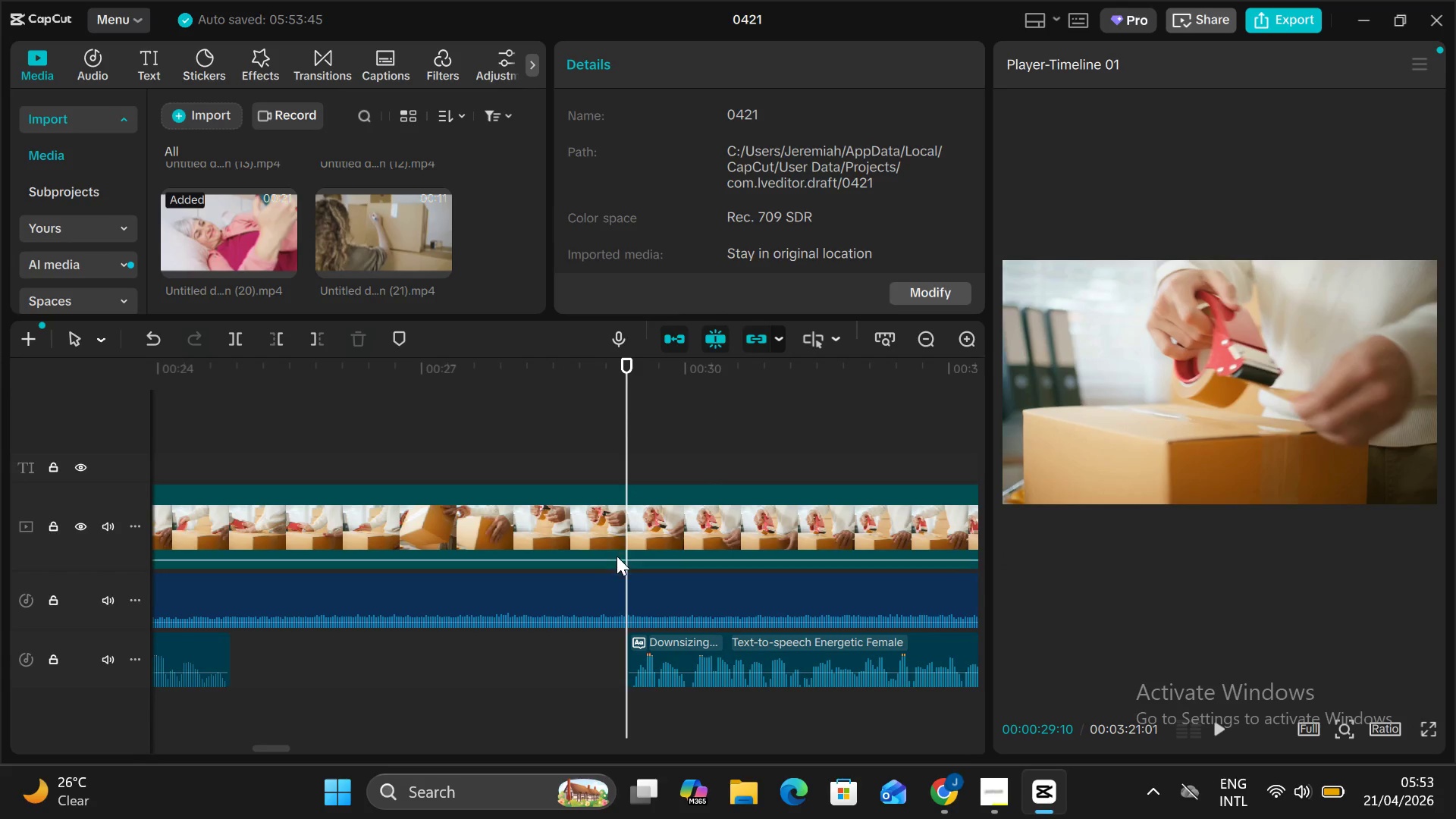 
left_click([617, 556])
 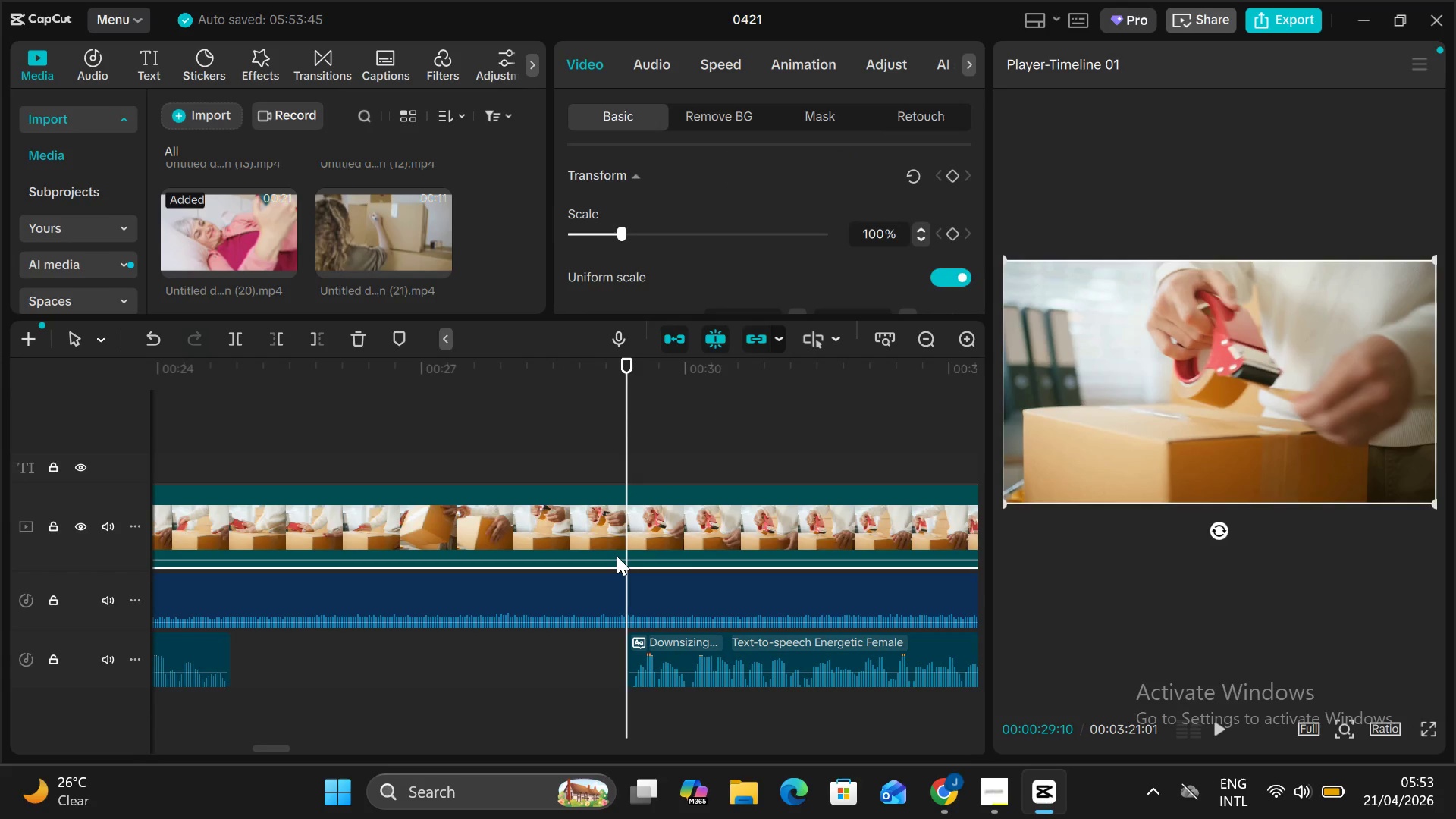 
key(Control+B)
 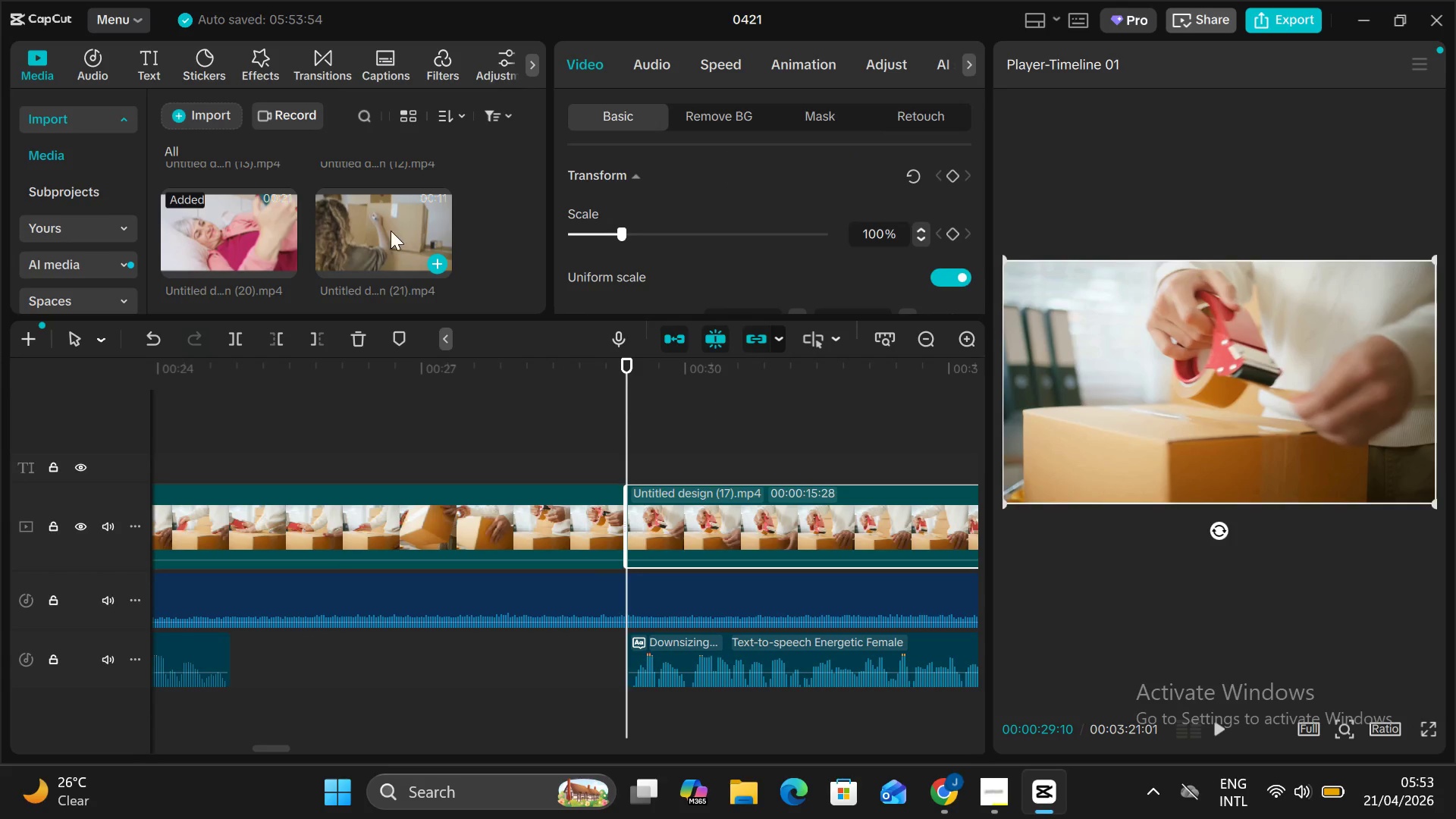 
left_click_drag(start_coordinate=[391, 231], to_coordinate=[777, 504])
 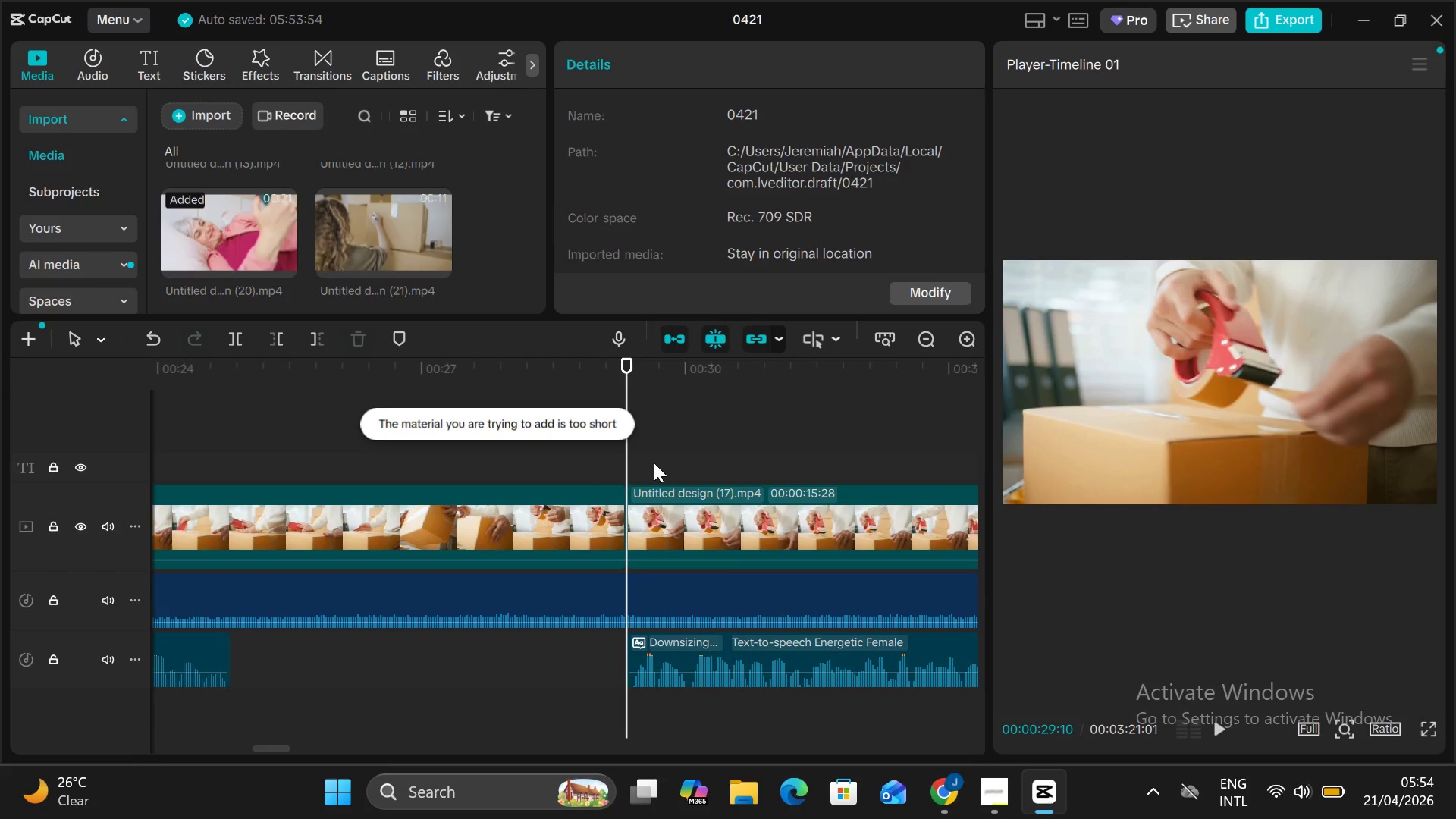 
key(Control+Z)
 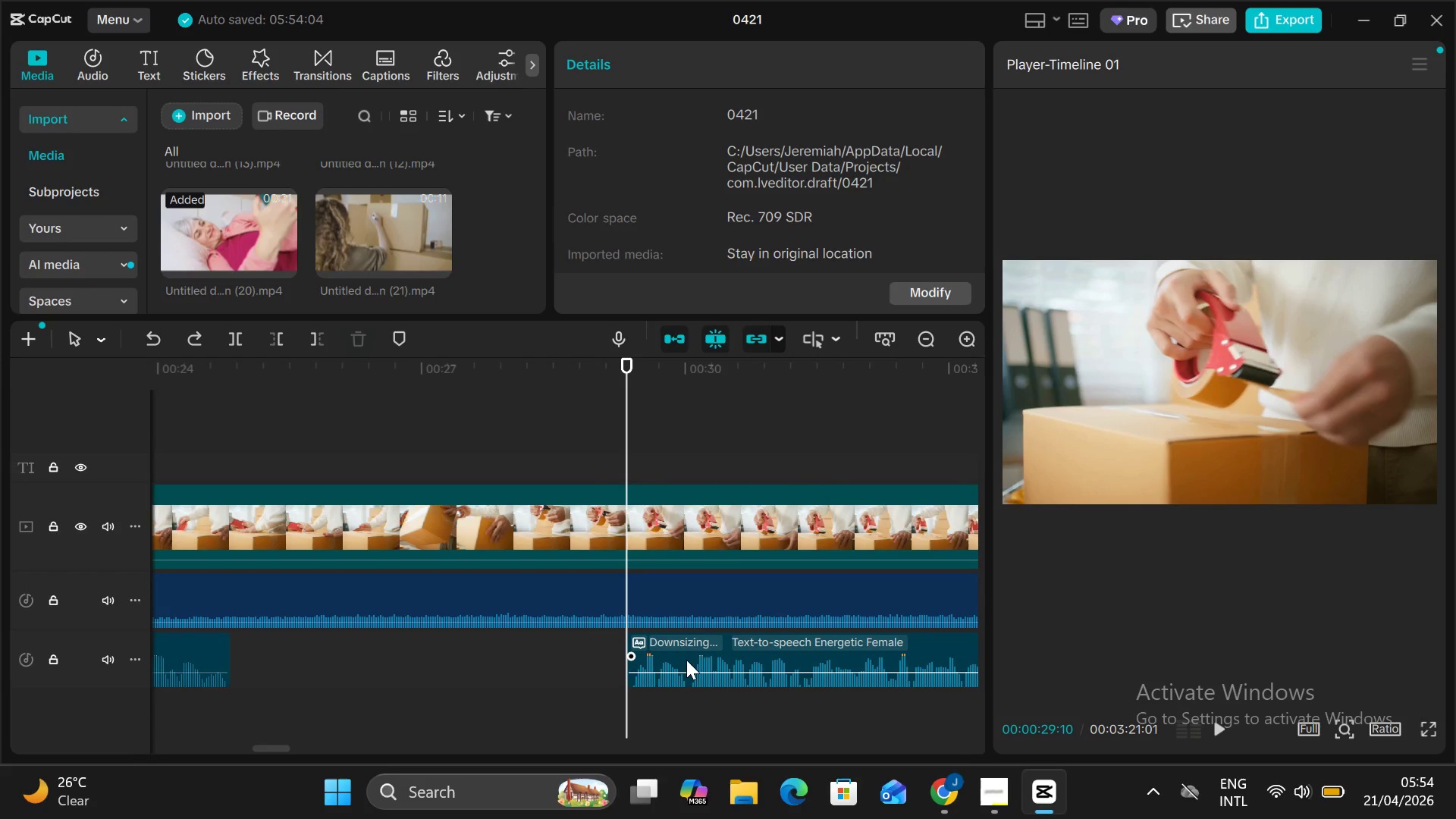 
left_click_drag(start_coordinate=[684, 654], to_coordinate=[549, 670])
 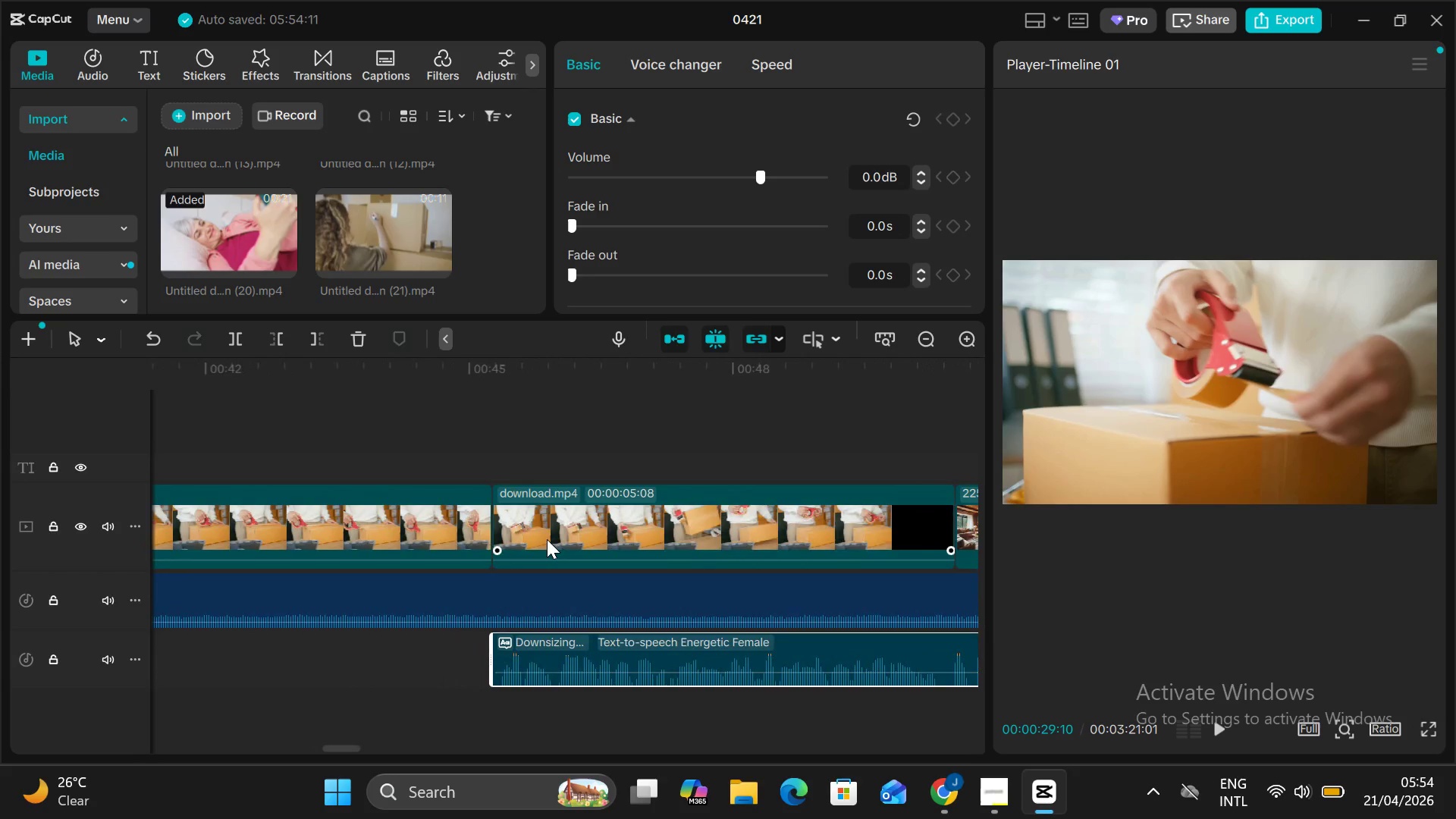 
left_click([547, 539])
 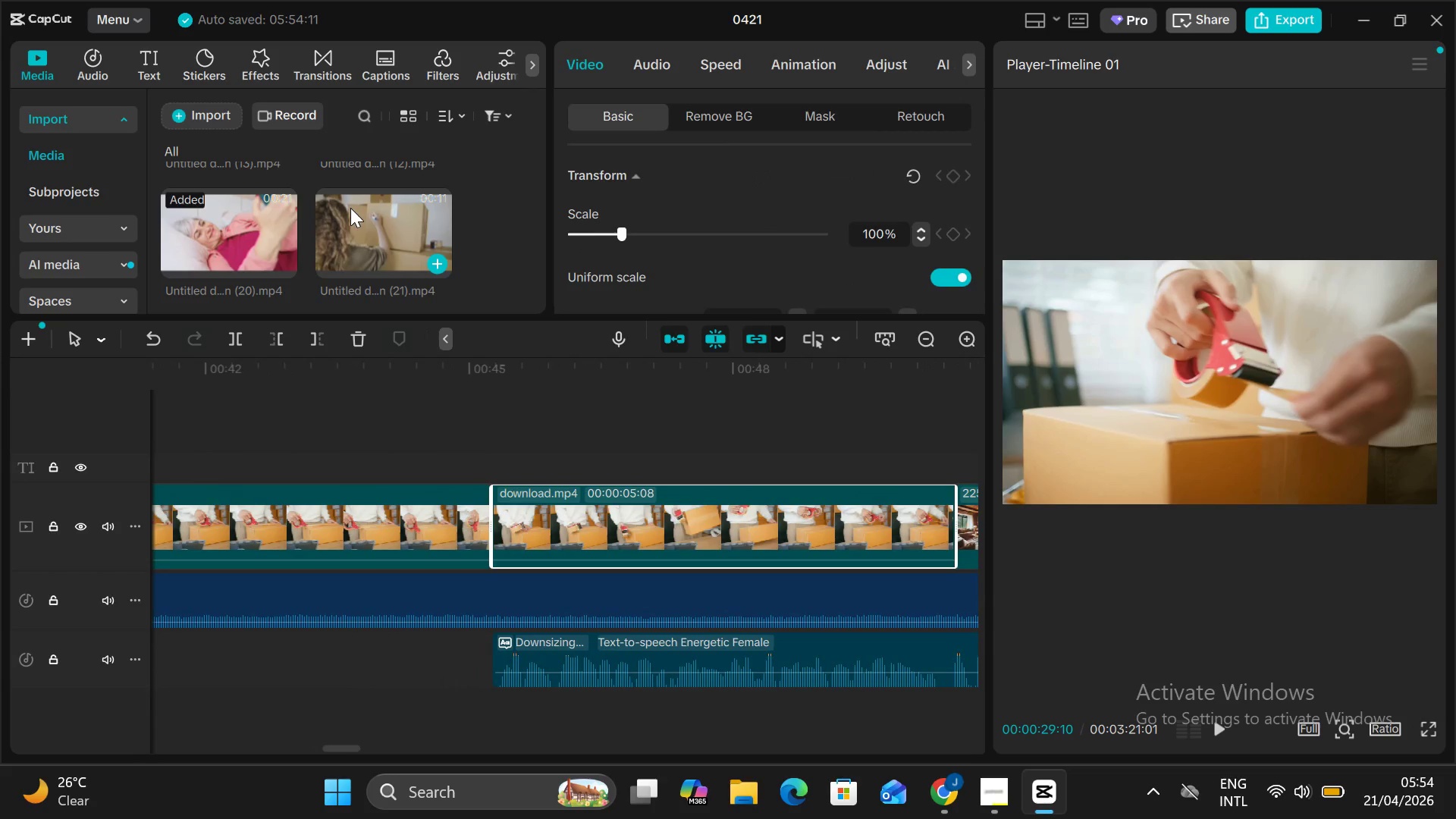 
left_click_drag(start_coordinate=[355, 210], to_coordinate=[527, 598])
 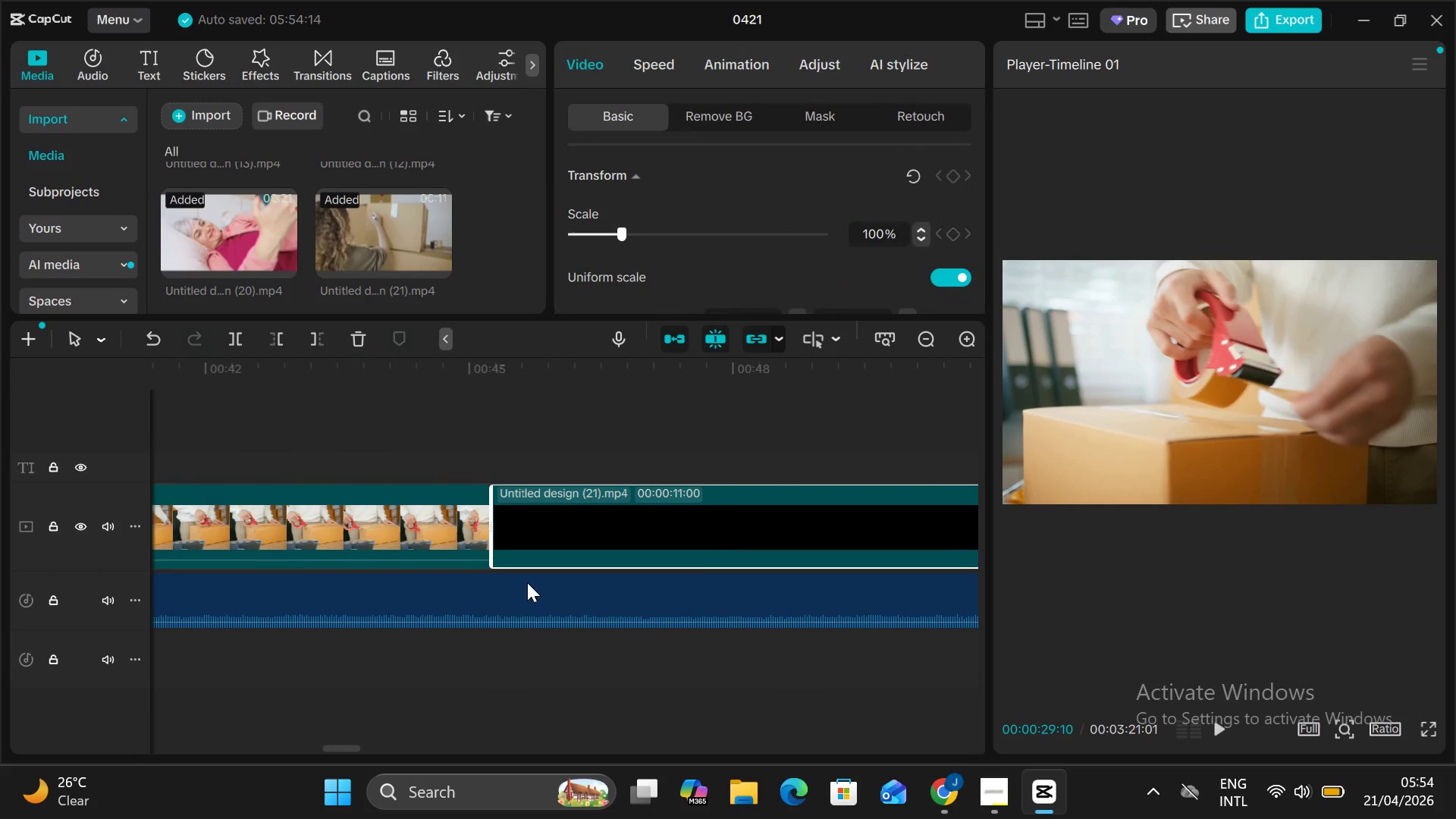 
key(Control+Z)
 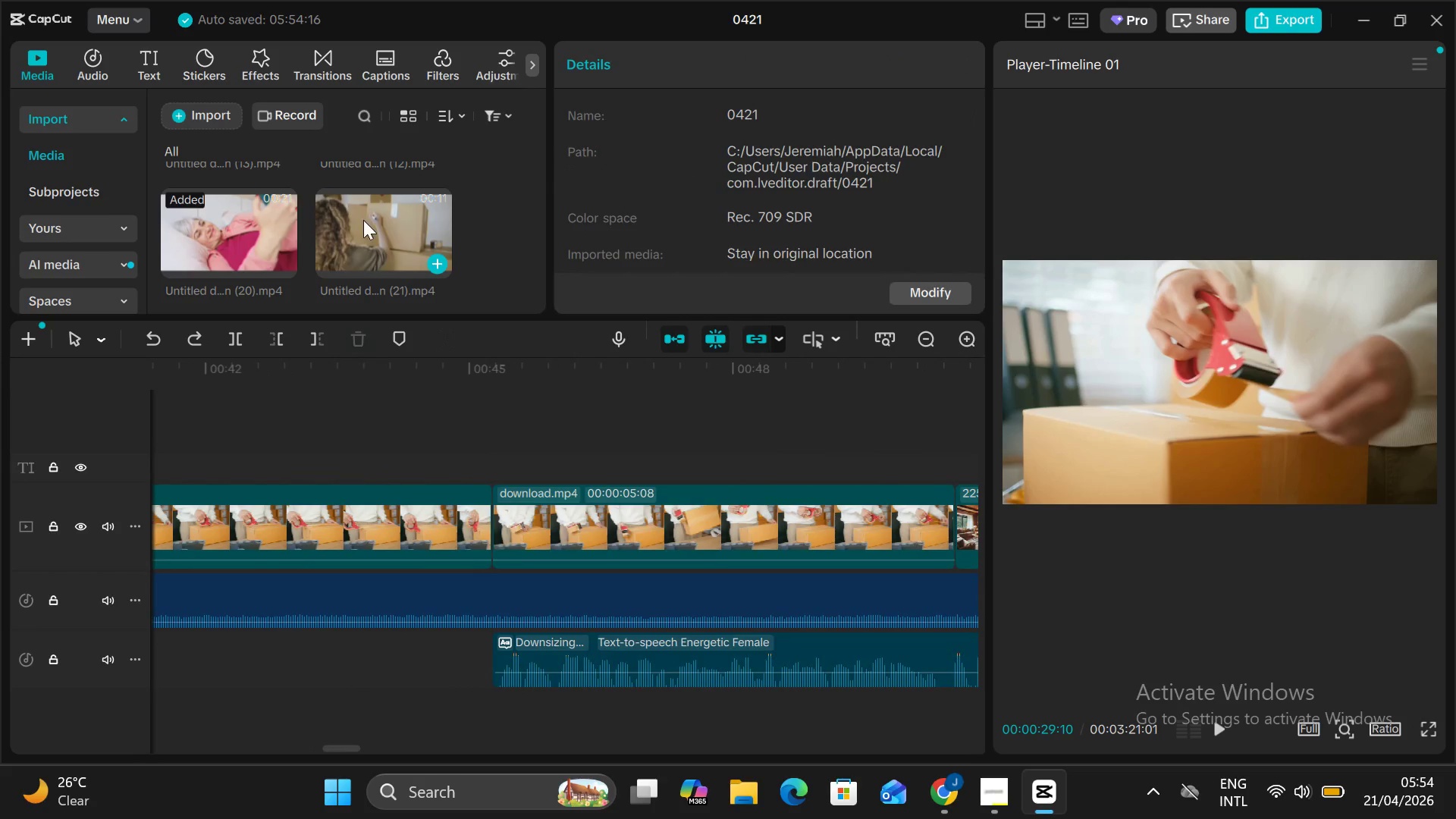 
left_click_drag(start_coordinate=[362, 220], to_coordinate=[541, 519])
 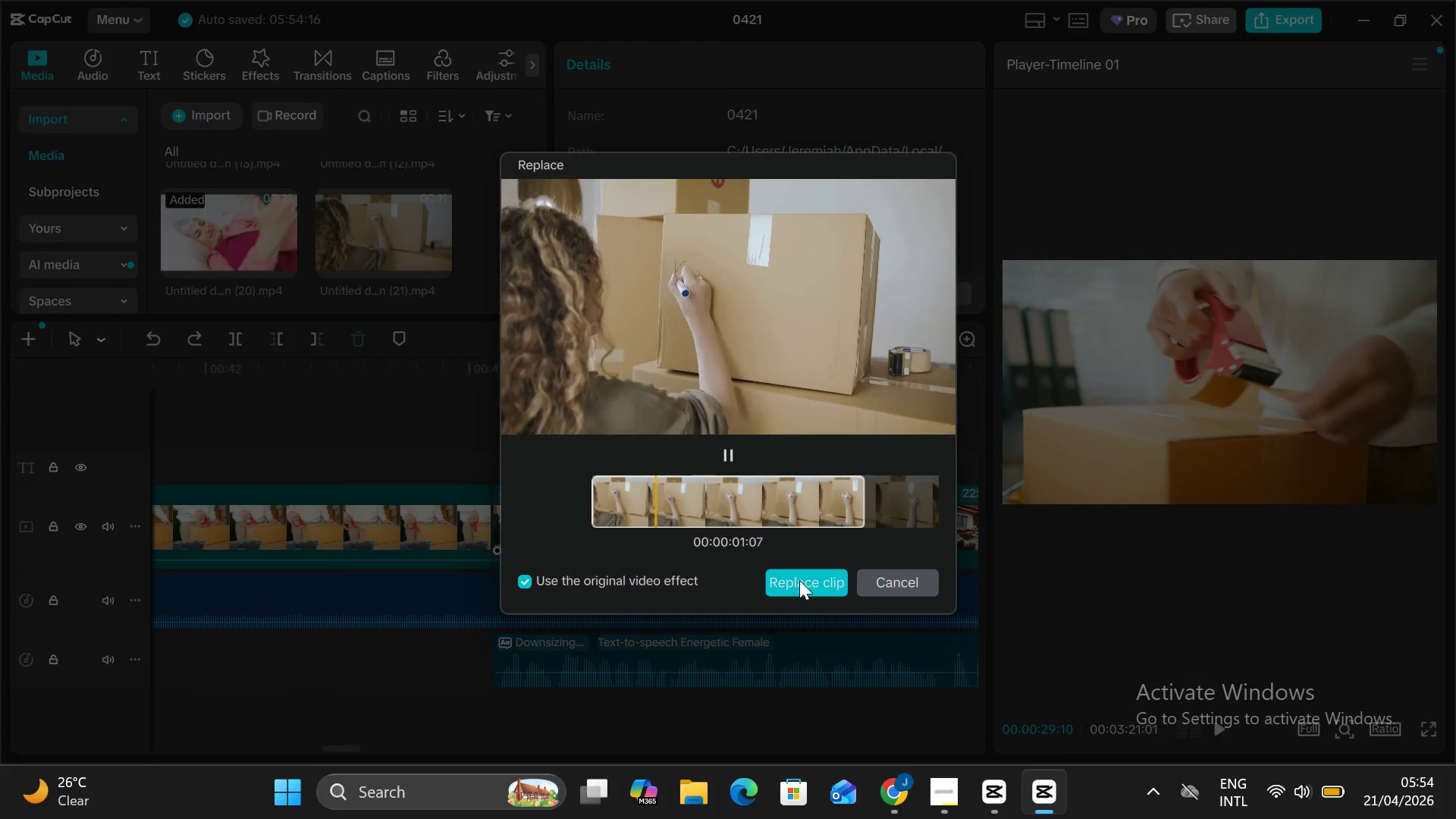 
left_click([802, 583])
 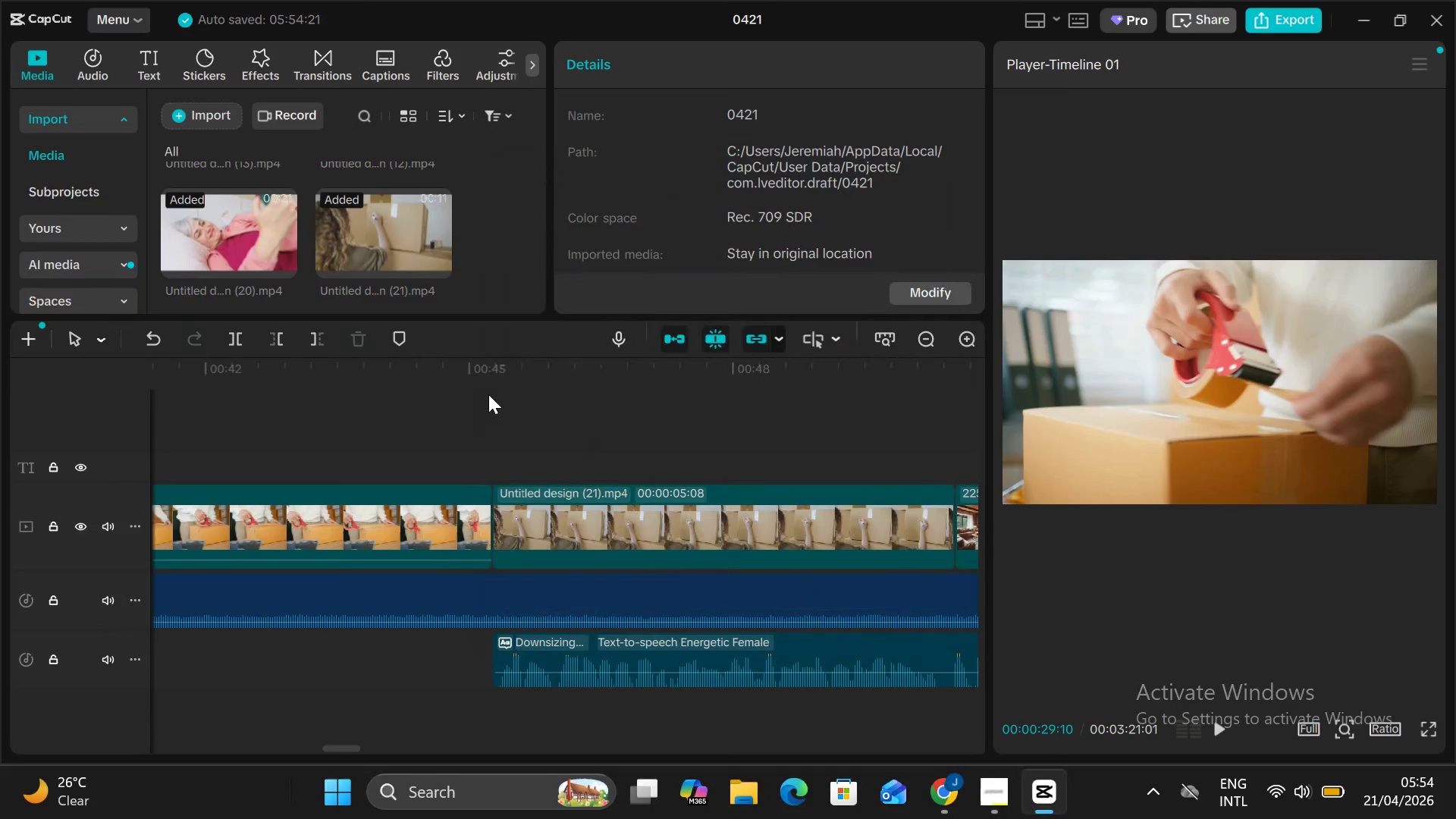 
left_click([475, 389])
 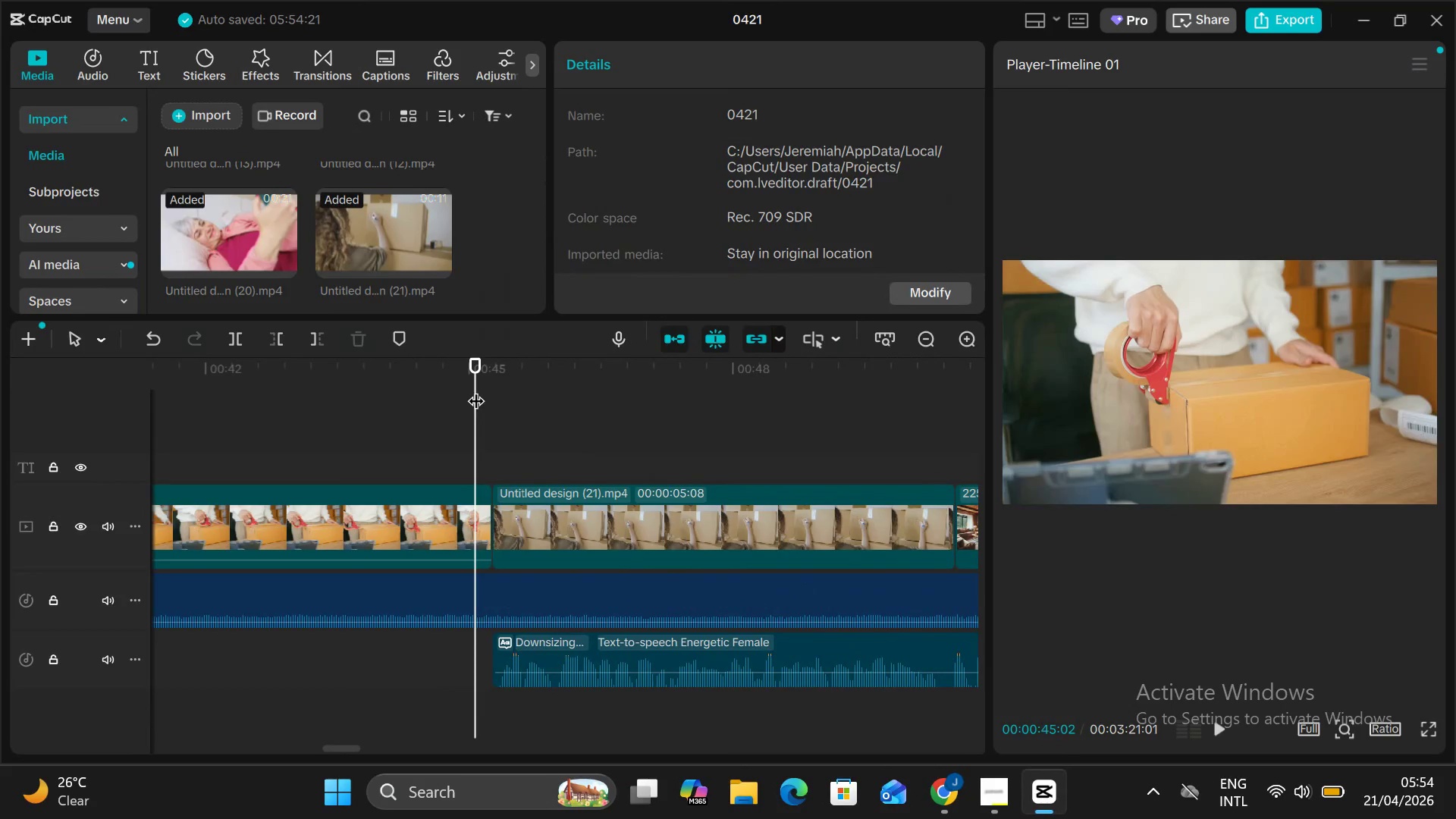 
key(Alt+AltLeft)
 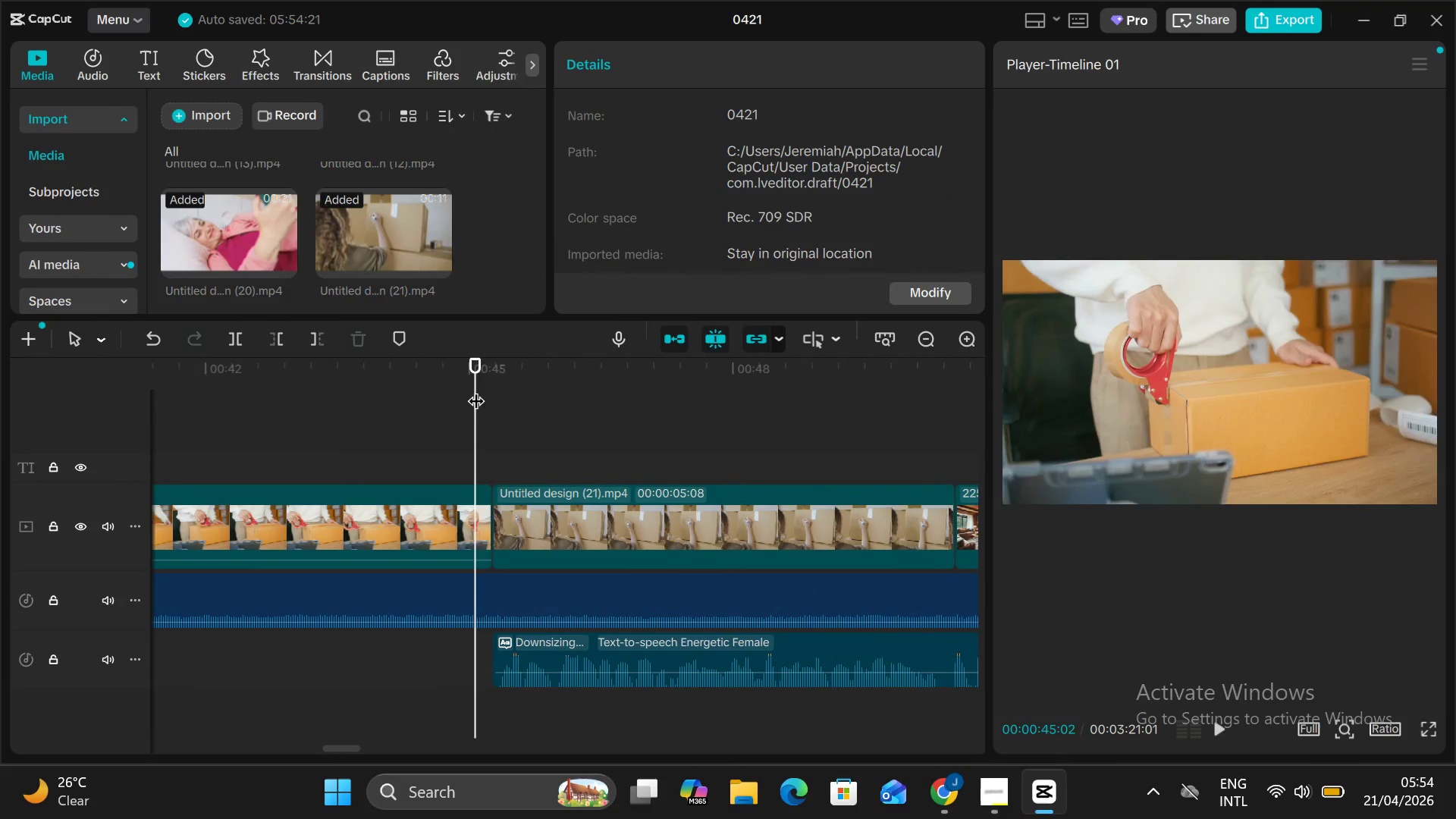 
key(Alt+V)
 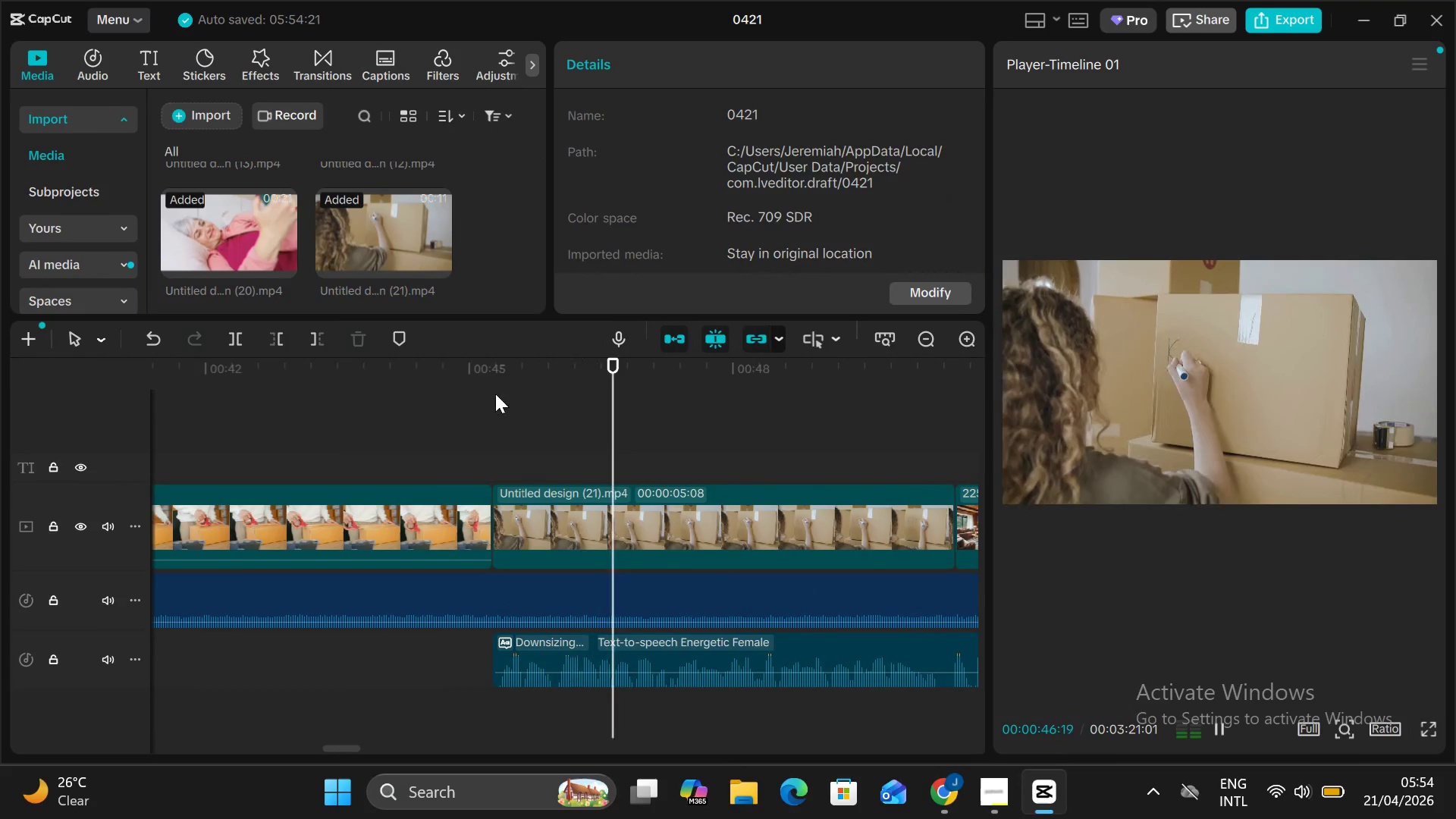 
scroll: coordinate [748, 723], scroll_direction: down, amount: 10.0
 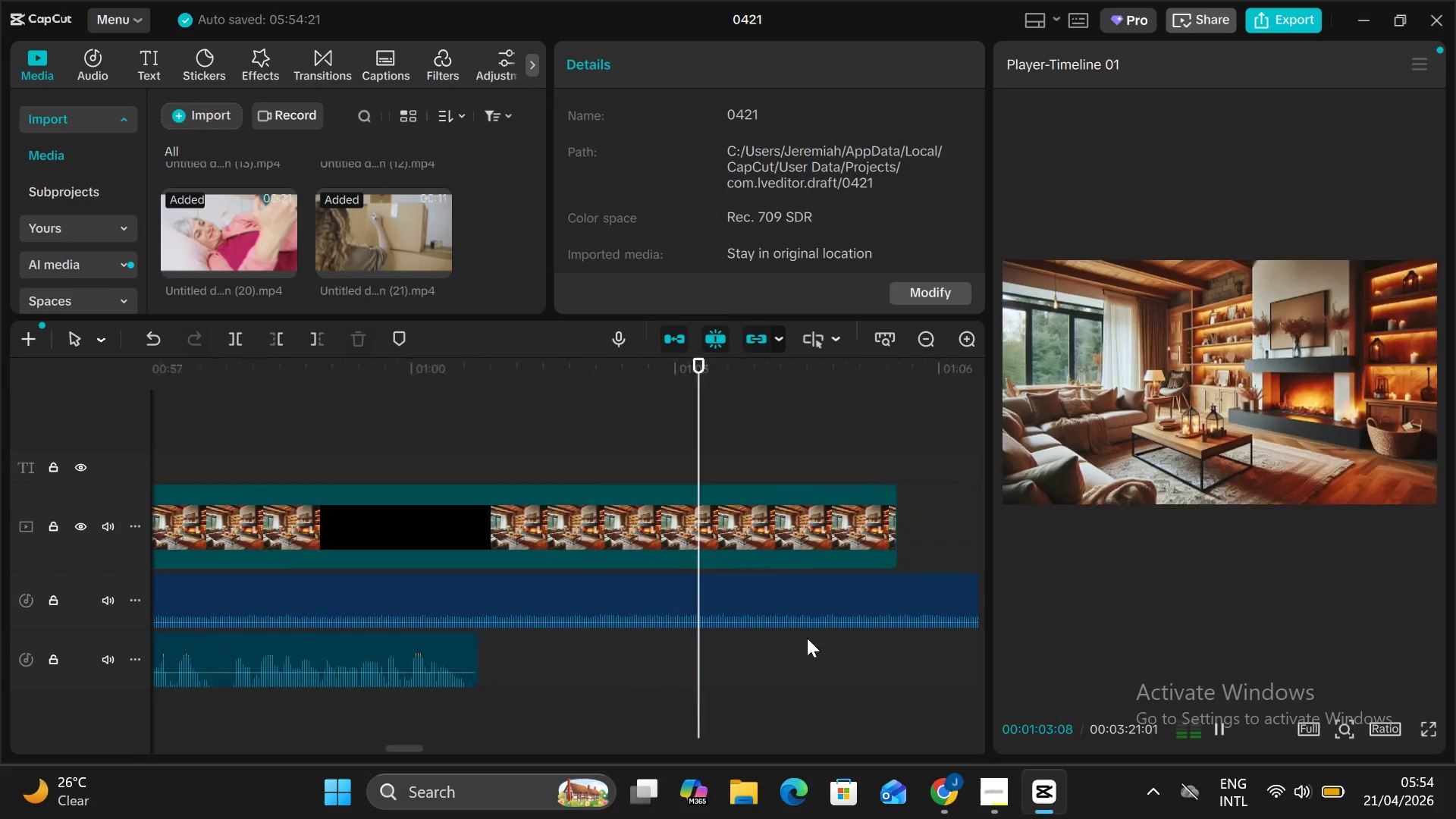 
scroll: coordinate [807, 638], scroll_direction: down, amount: 2.0
 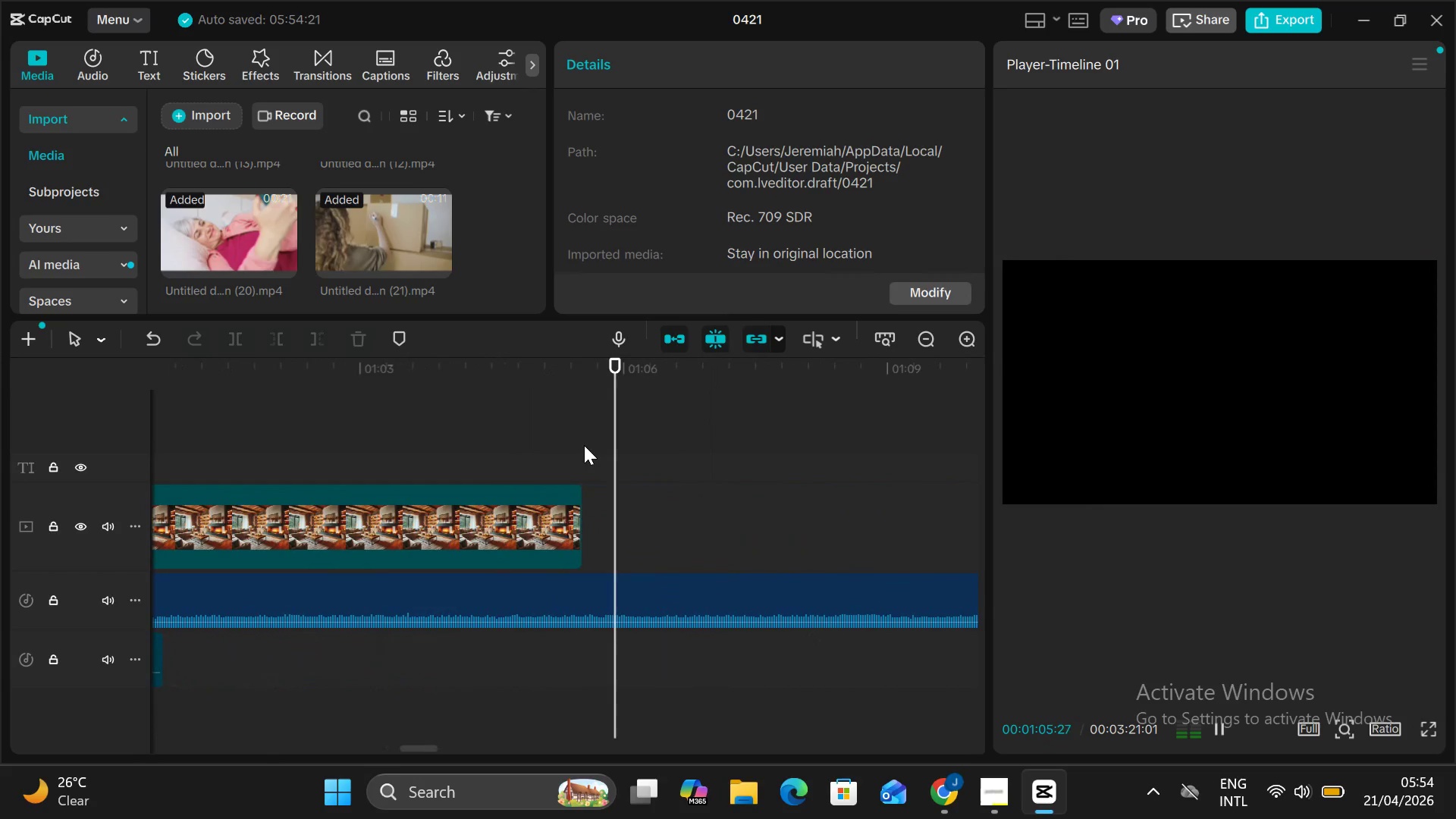 
left_click([673, 438])
 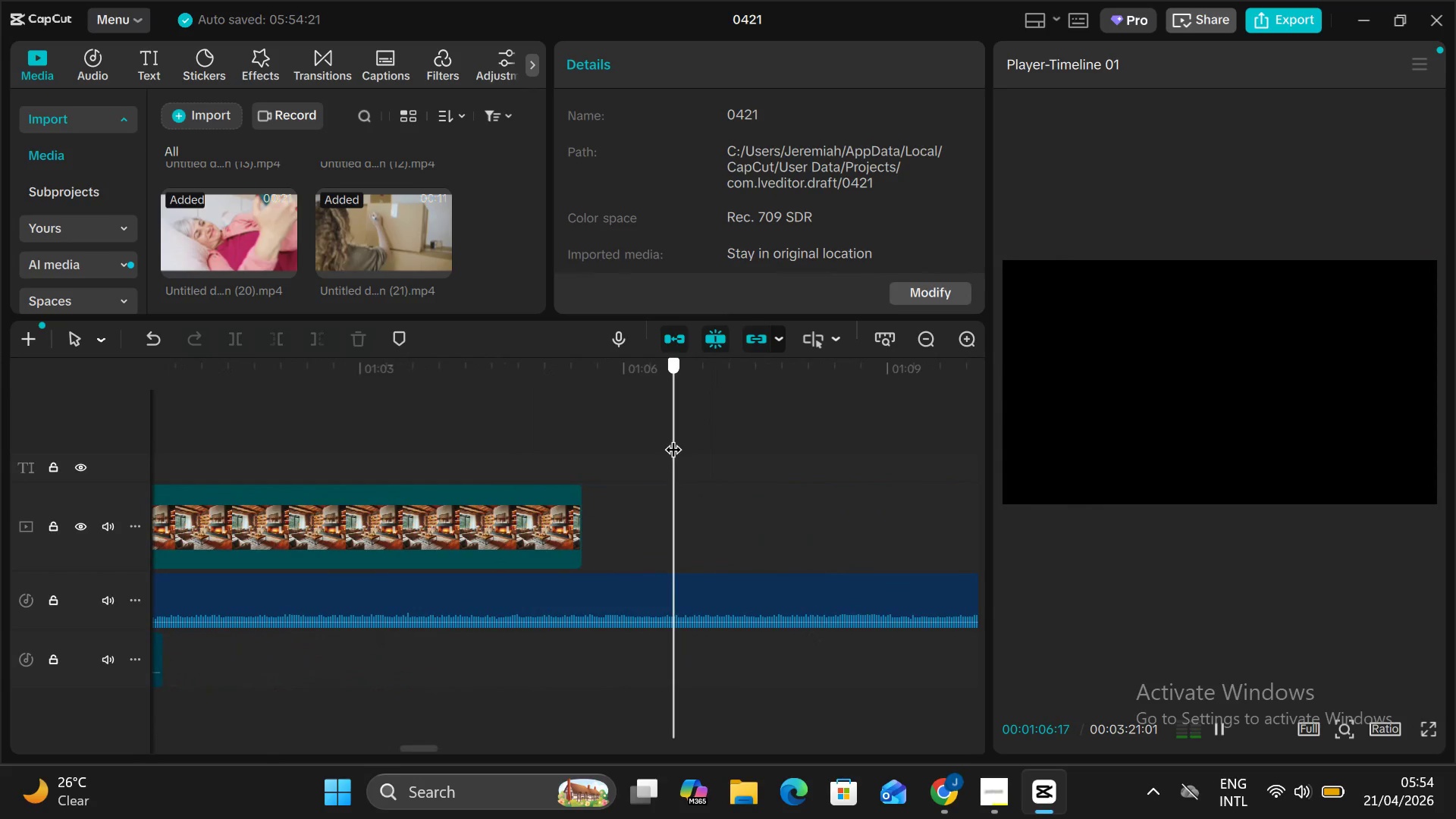 
left_click_drag(start_coordinate=[673, 438], to_coordinate=[588, 438])
 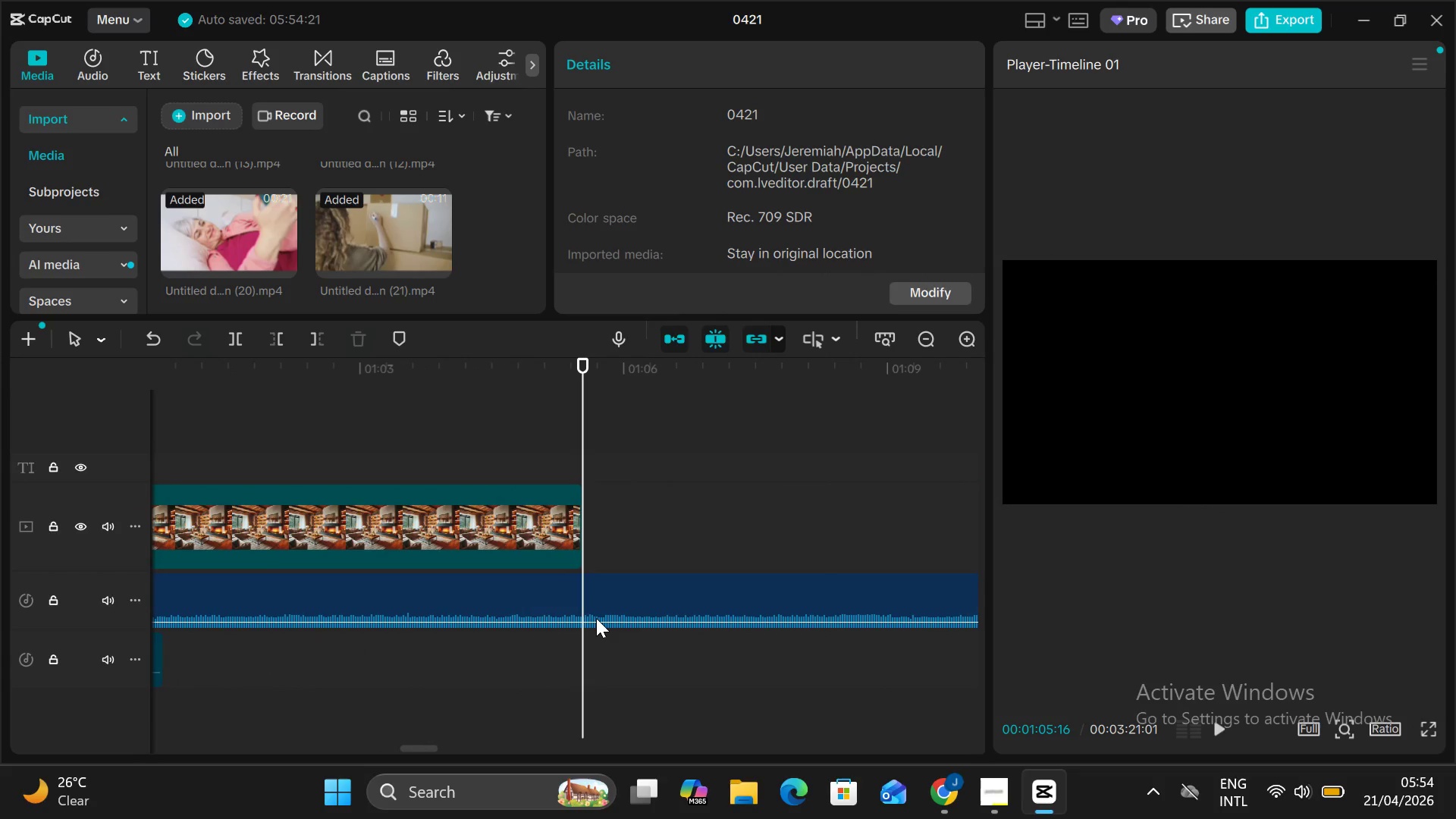 
left_click([596, 618])
 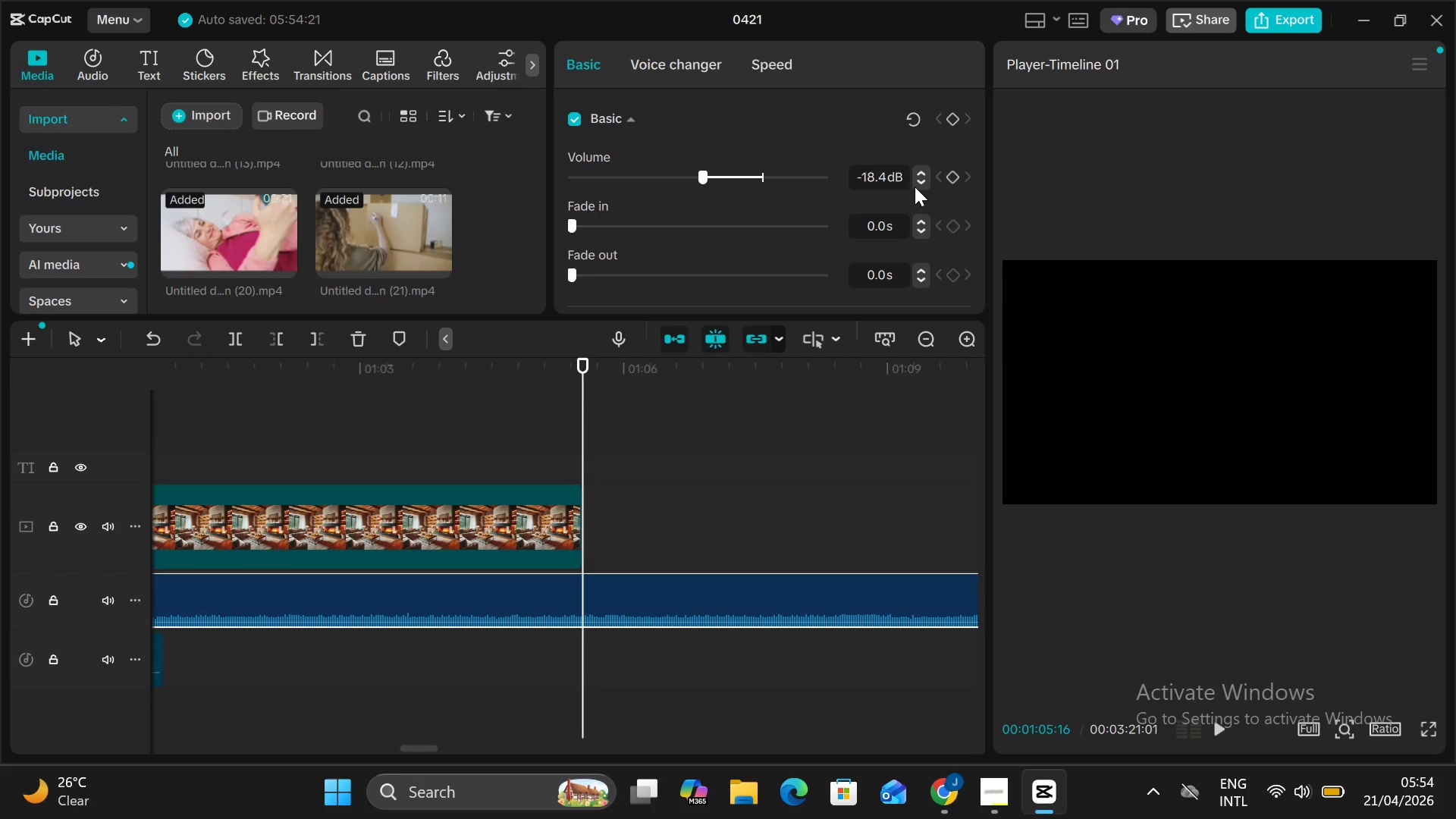 
double_click([918, 184])
 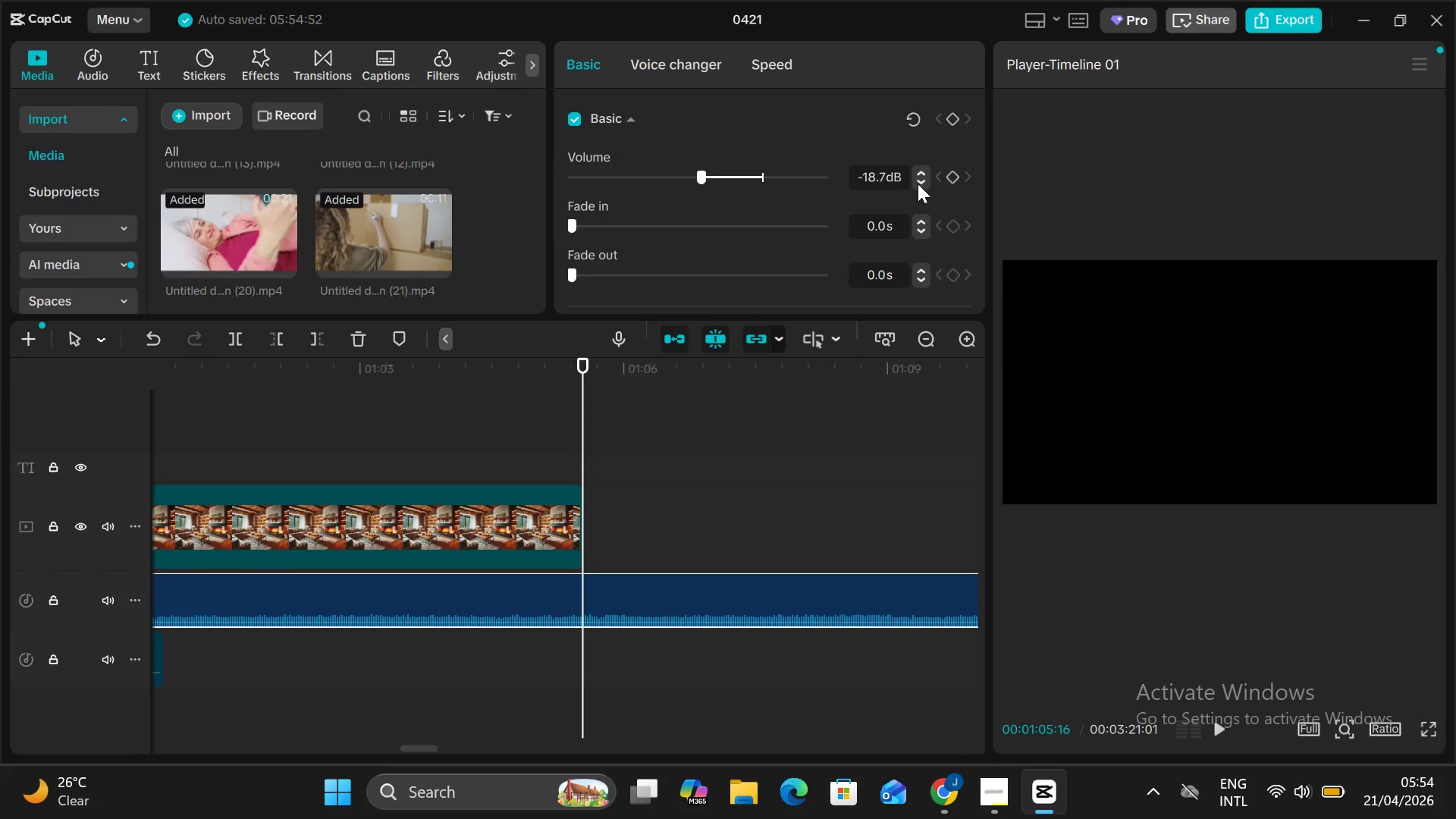 
triple_click([918, 184])
 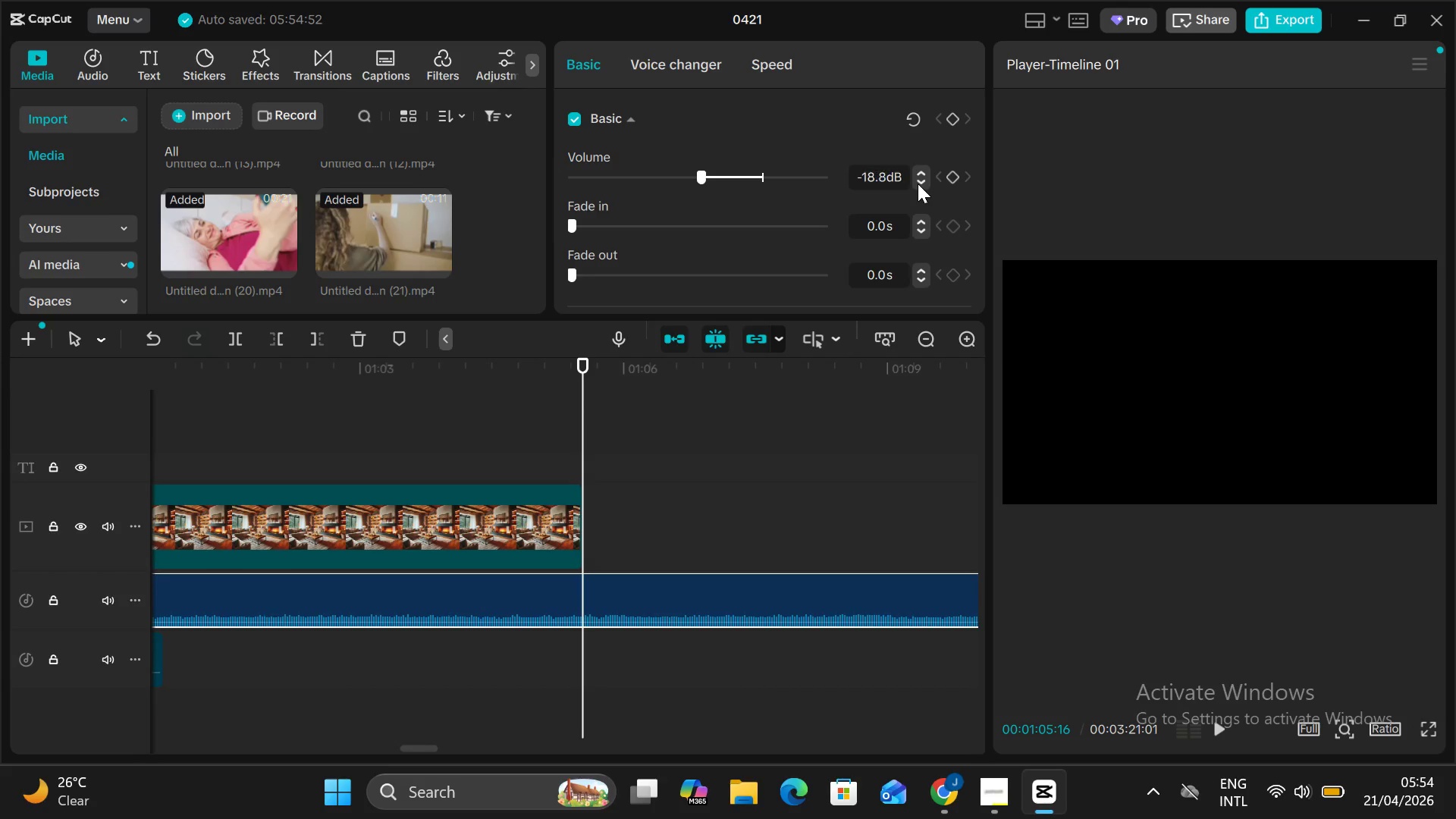 
triple_click([918, 184])
 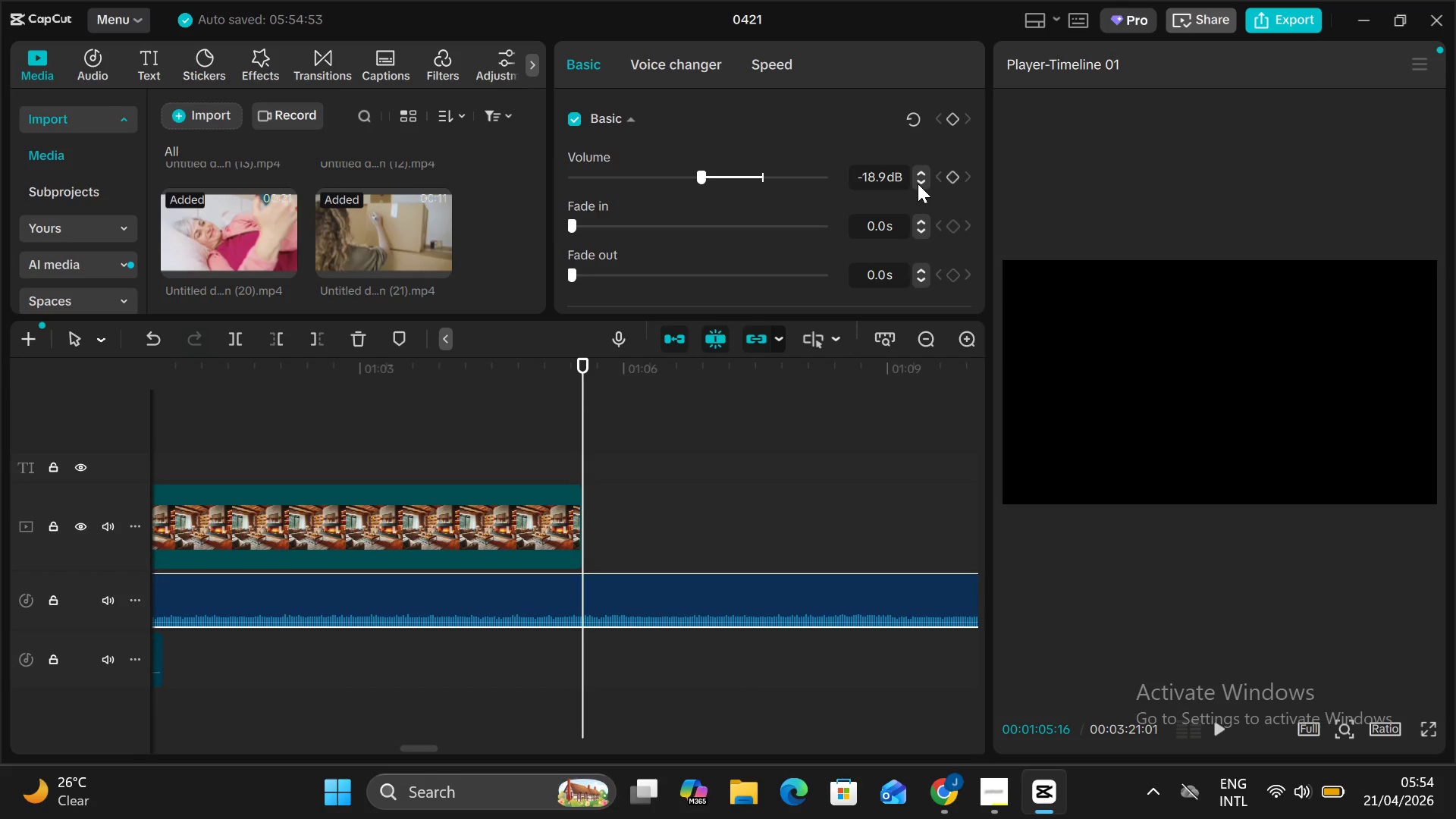 
triple_click([918, 184])
 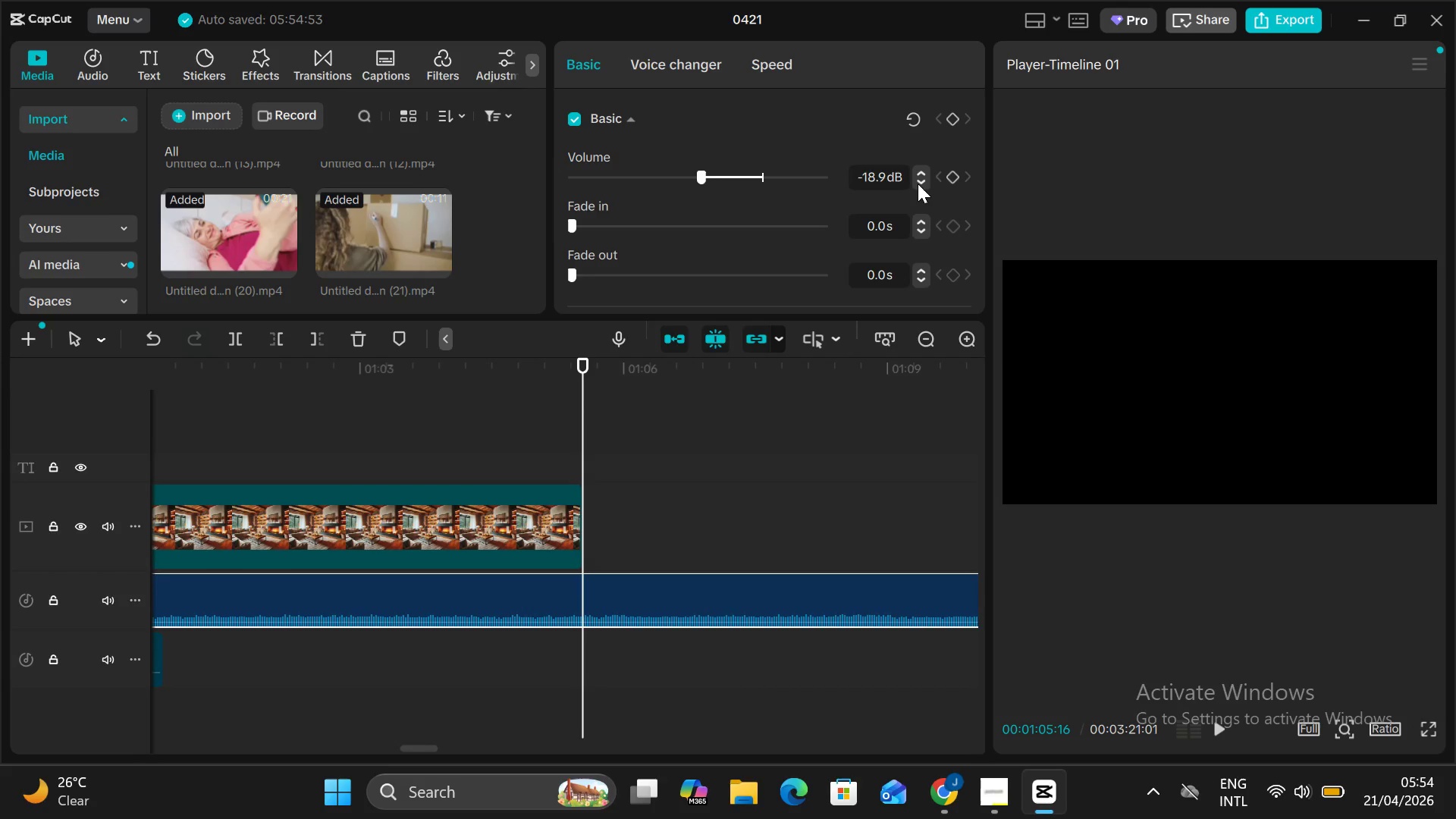 
triple_click([918, 184])
 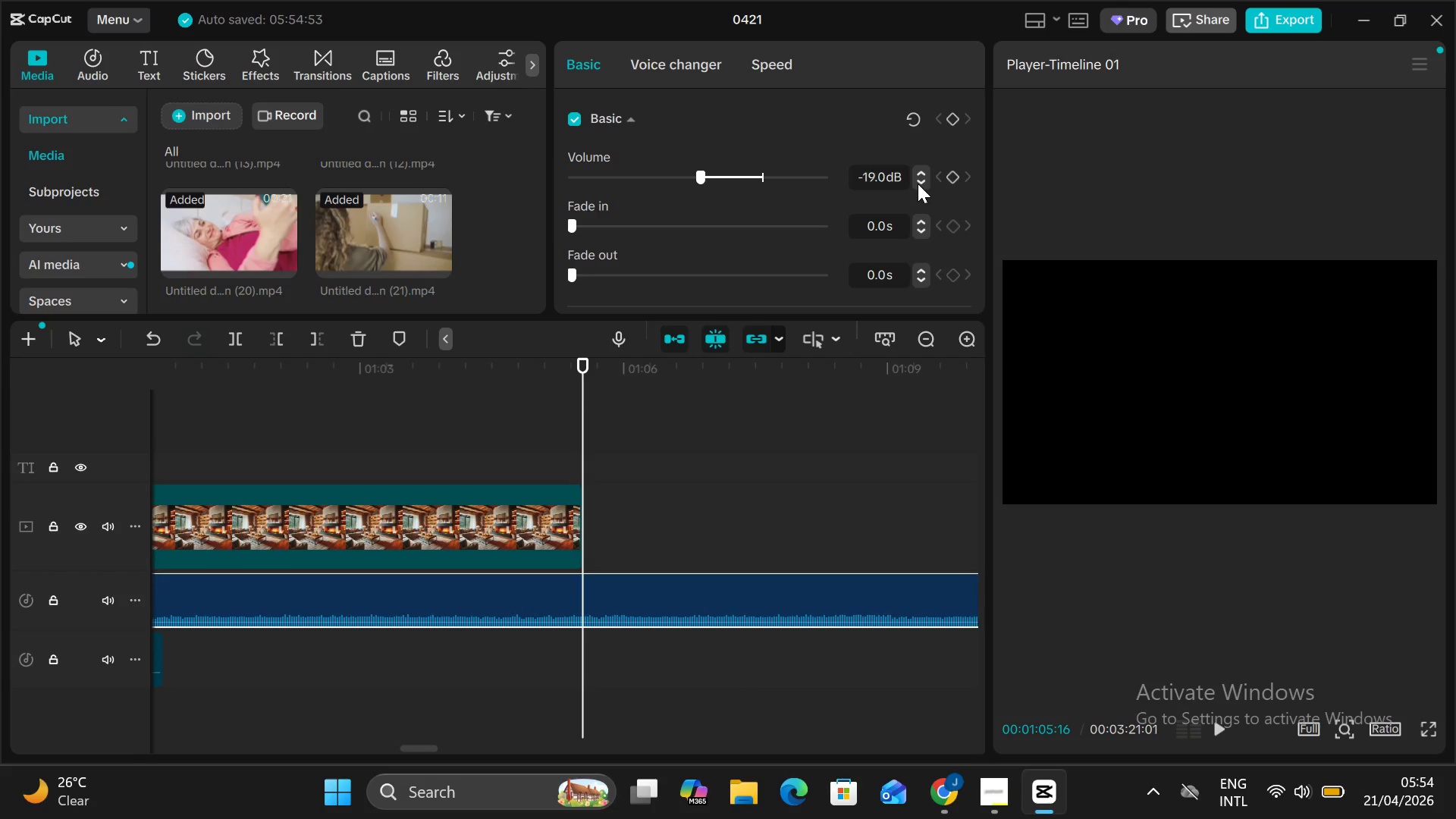 
triple_click([918, 184])
 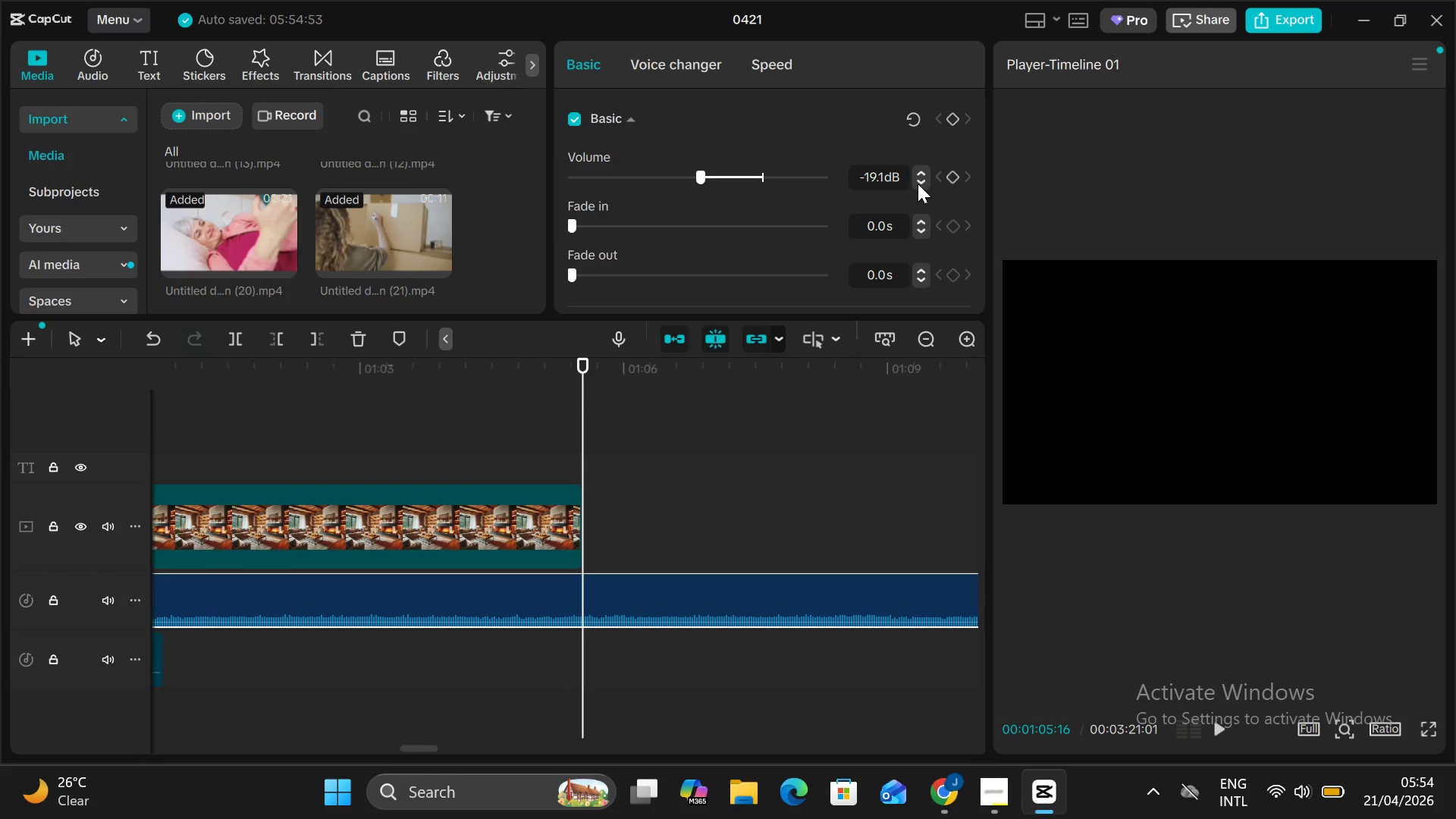 
triple_click([918, 184])
 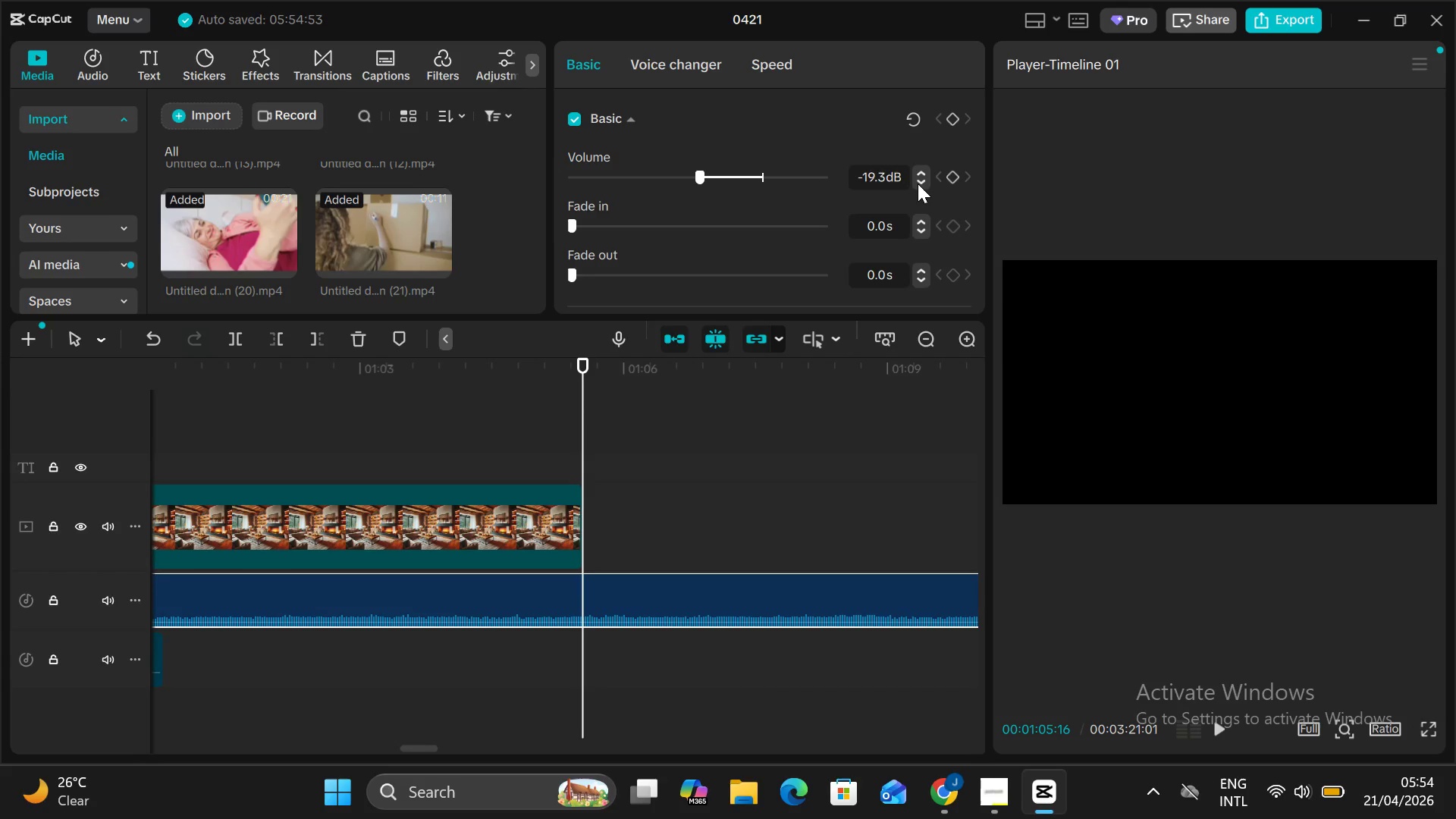 
triple_click([918, 184])
 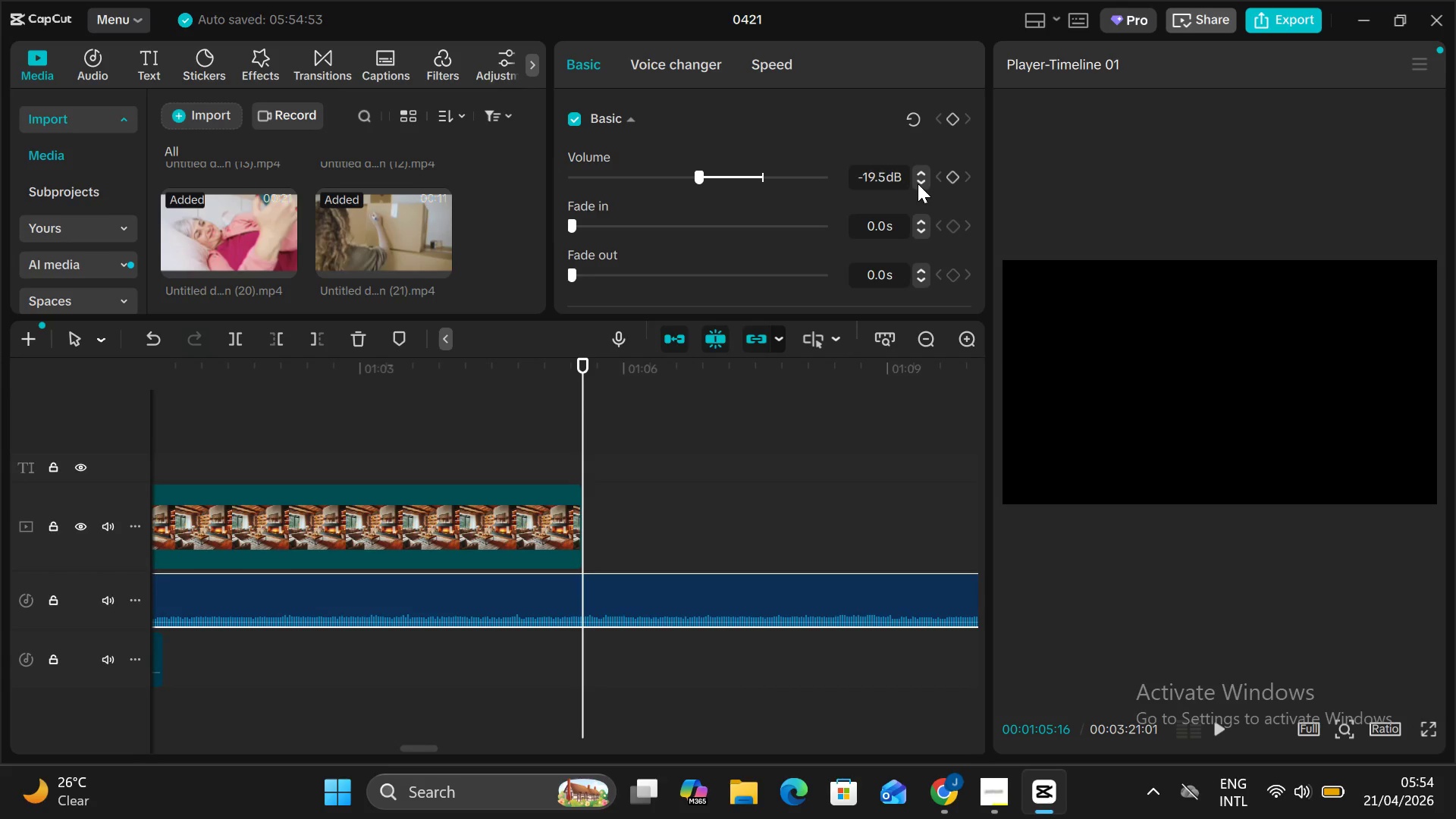 
triple_click([918, 184])
 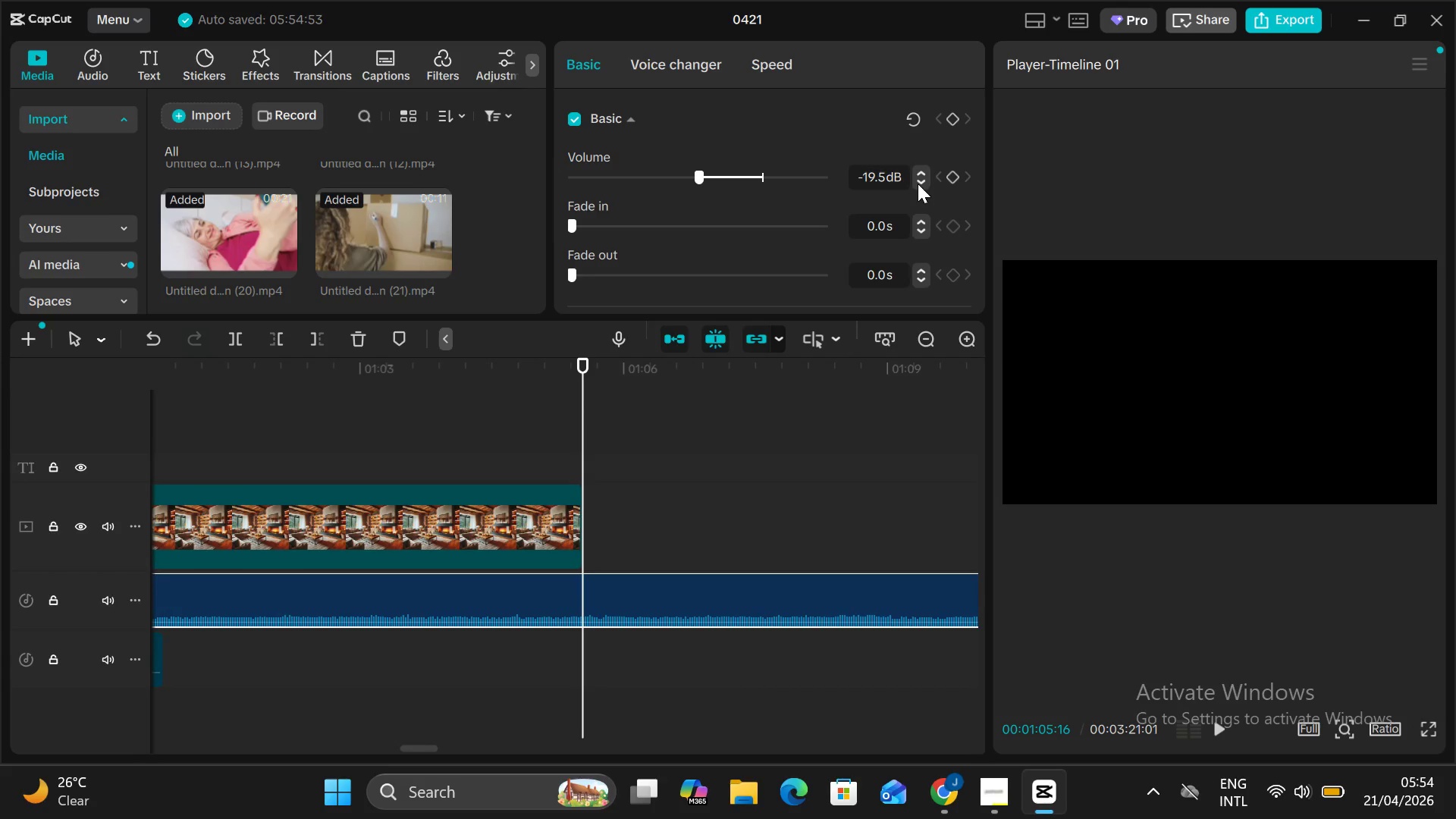 
triple_click([918, 184])
 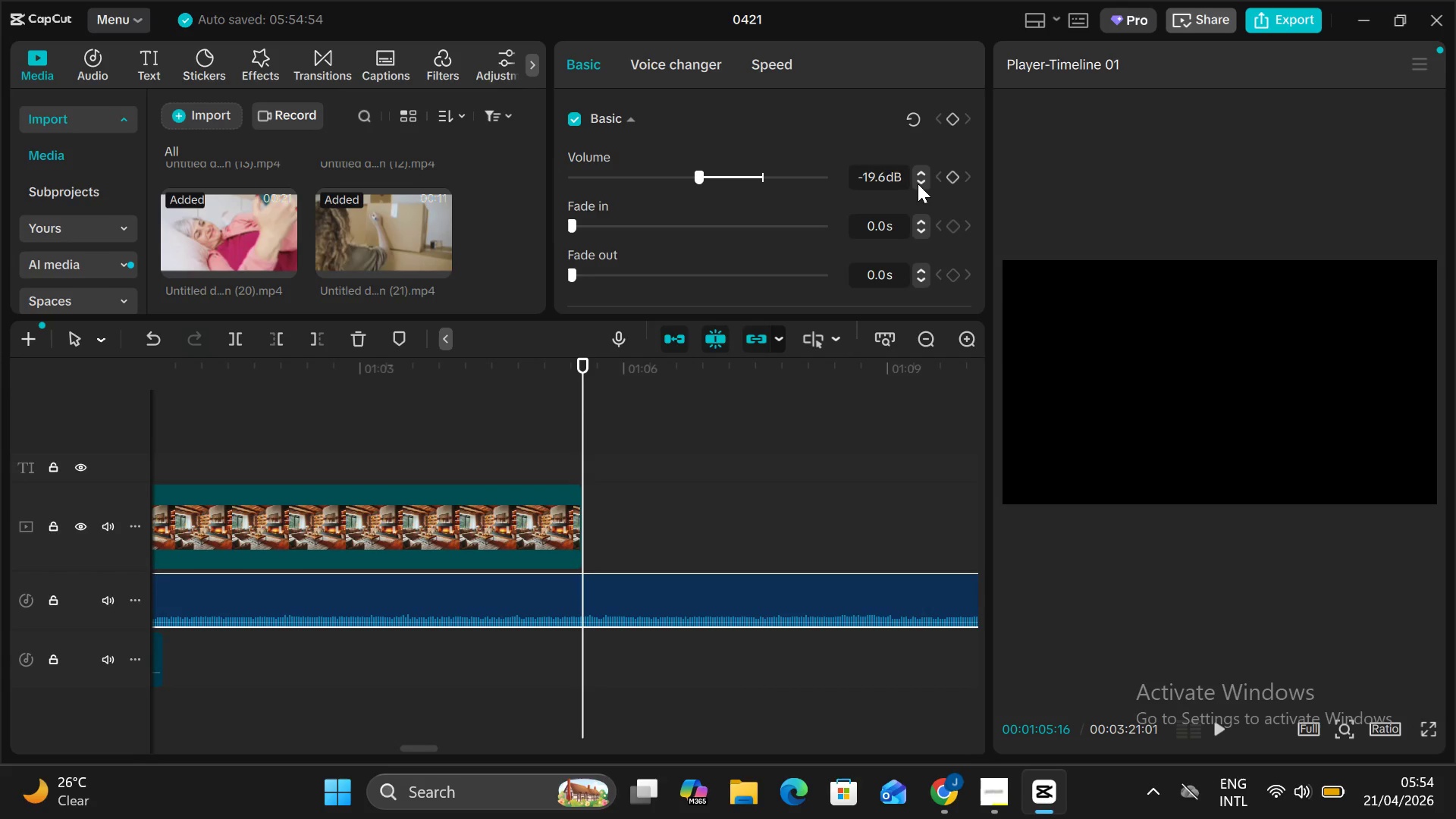 
triple_click([918, 184])
 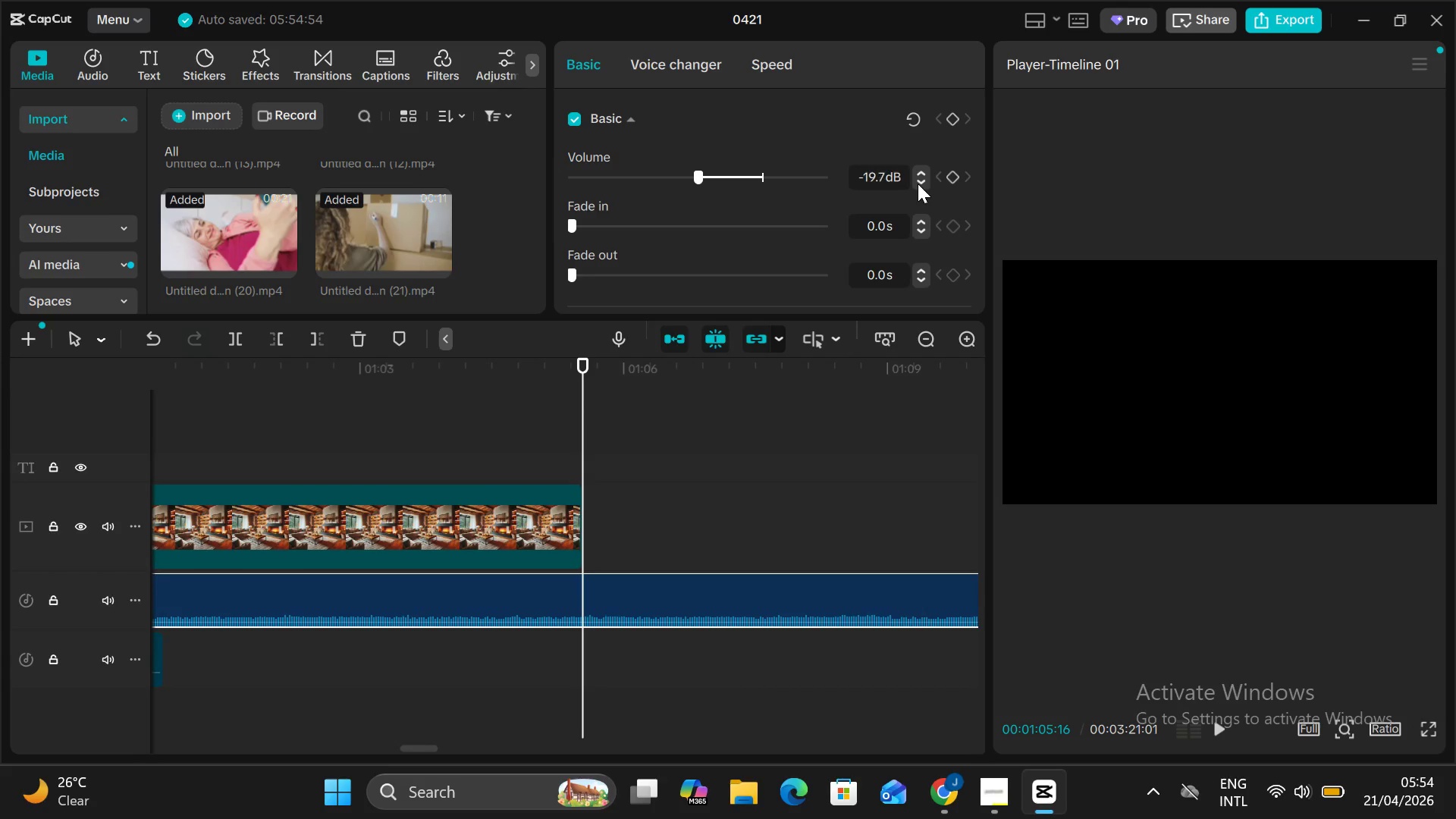 
triple_click([918, 184])
 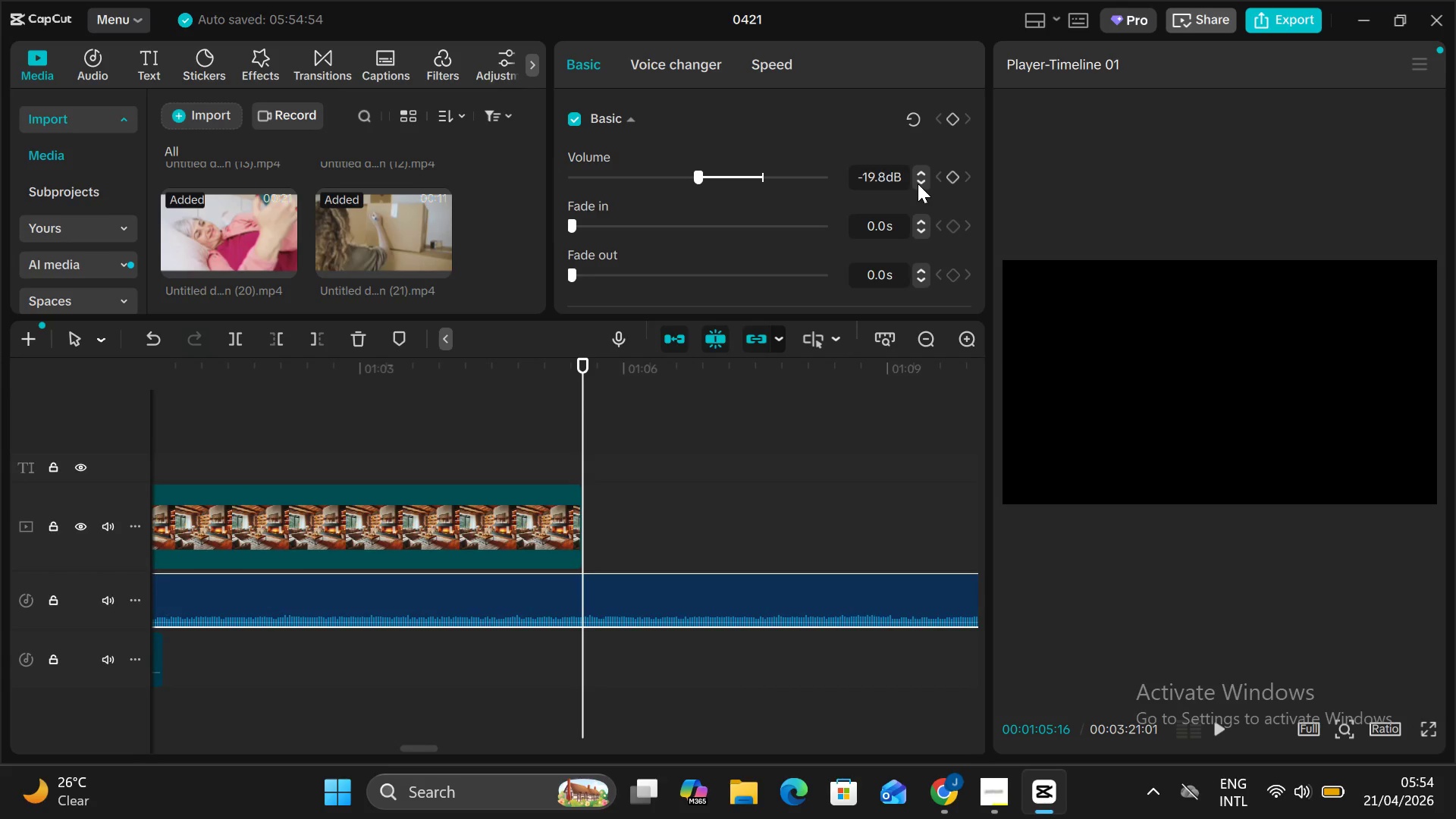 
triple_click([918, 184])
 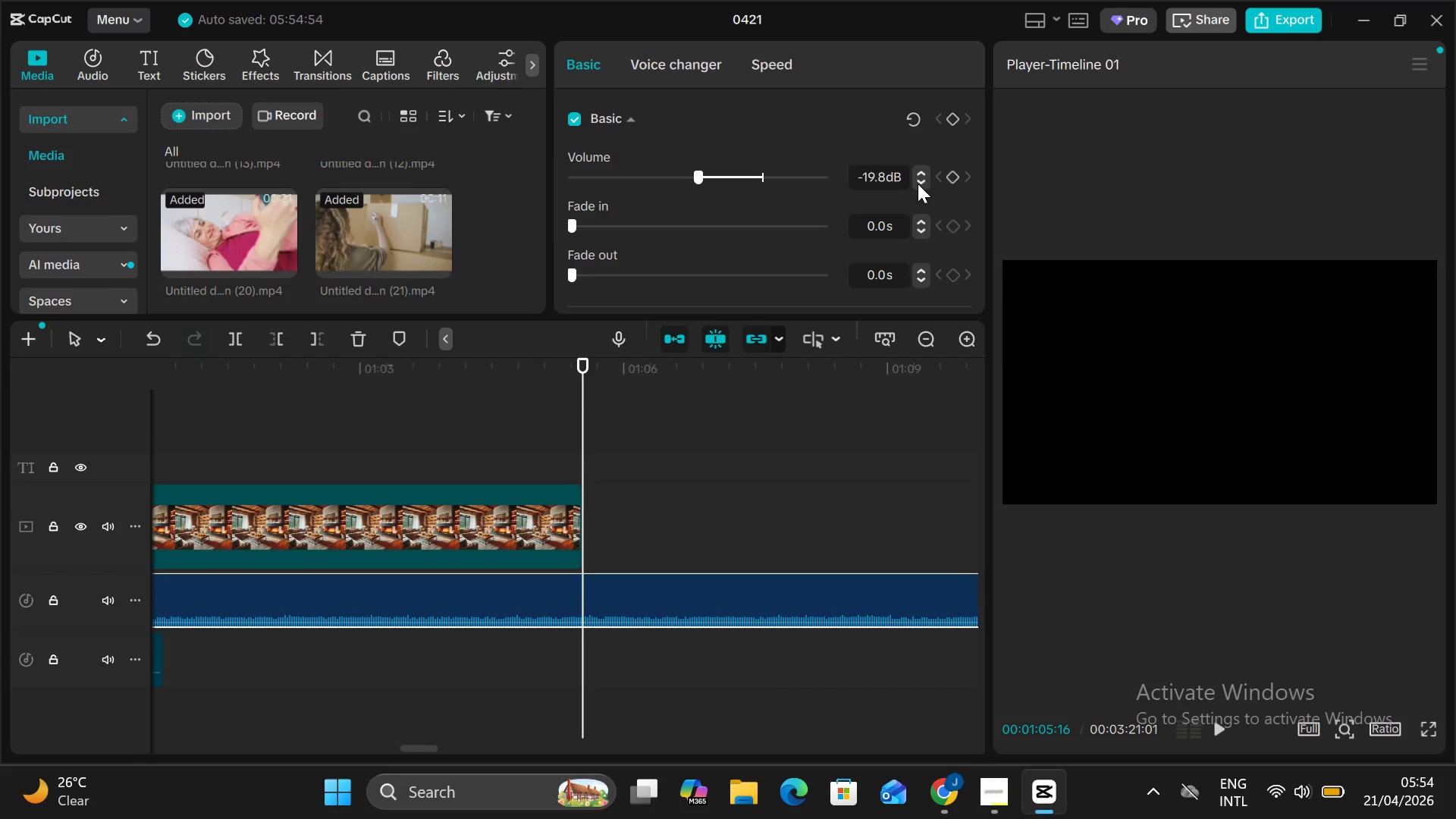 
triple_click([918, 184])
 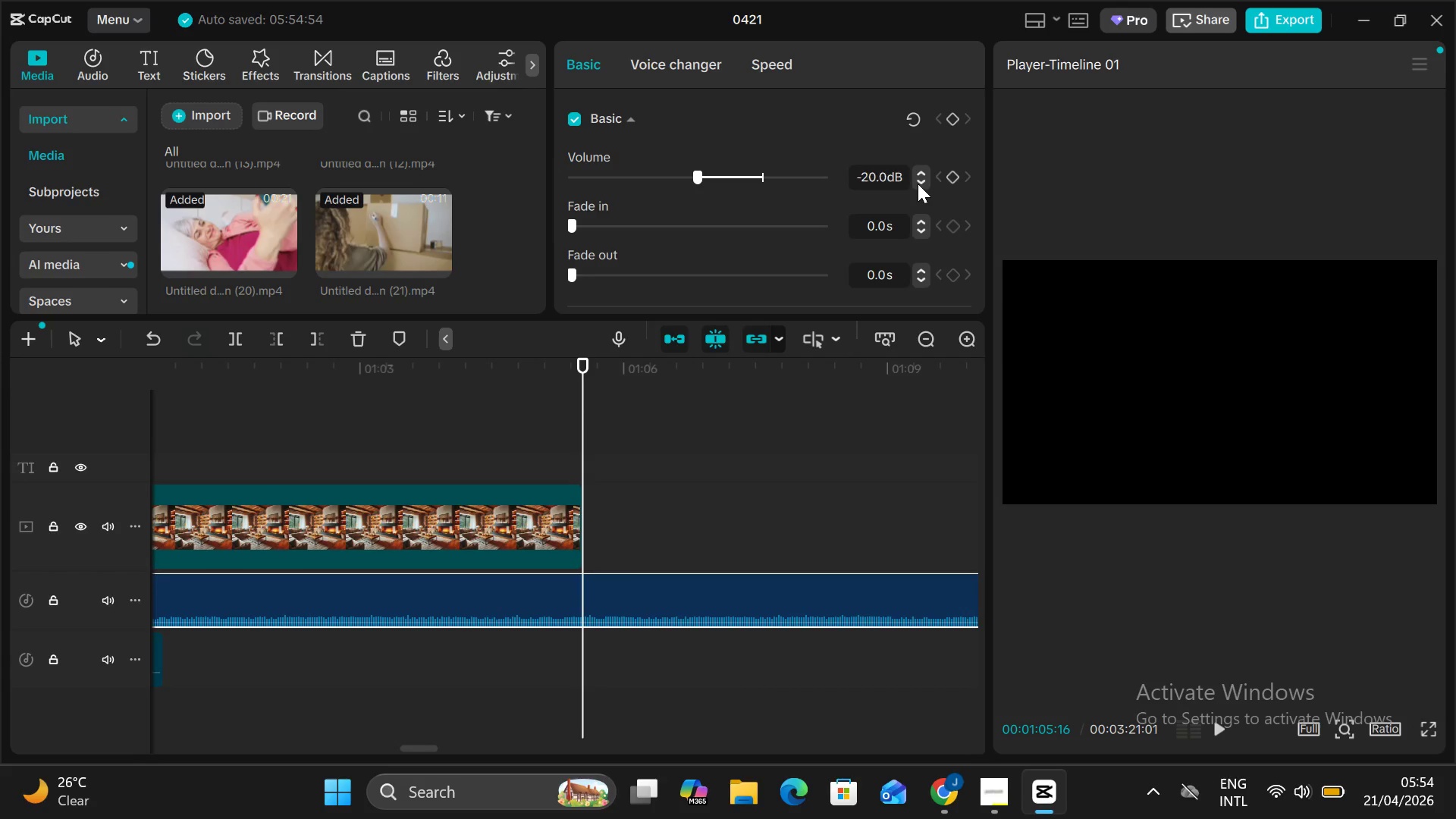 
triple_click([918, 184])
 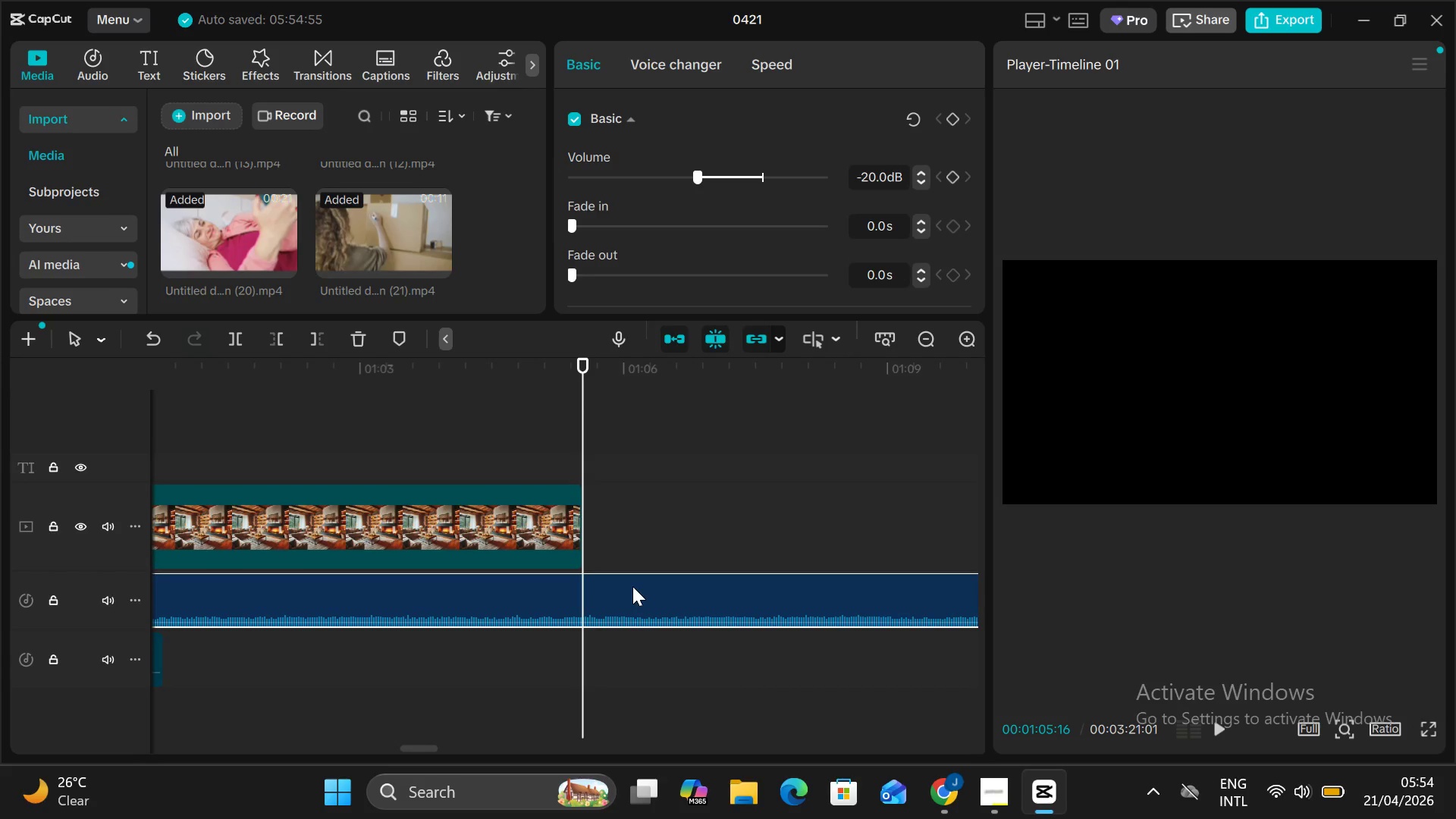 
key(Control+B)
 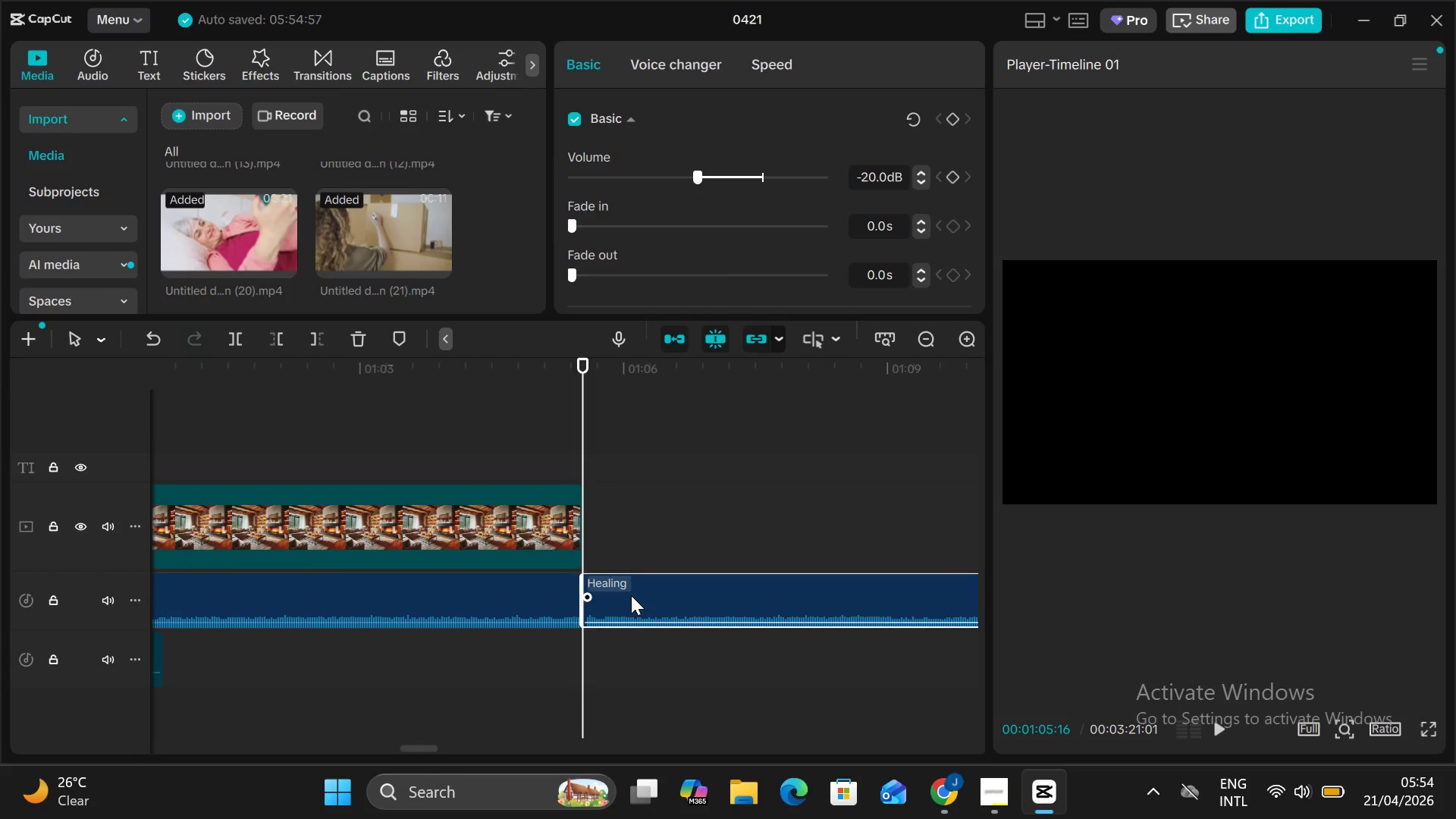 
key(Backspace)
 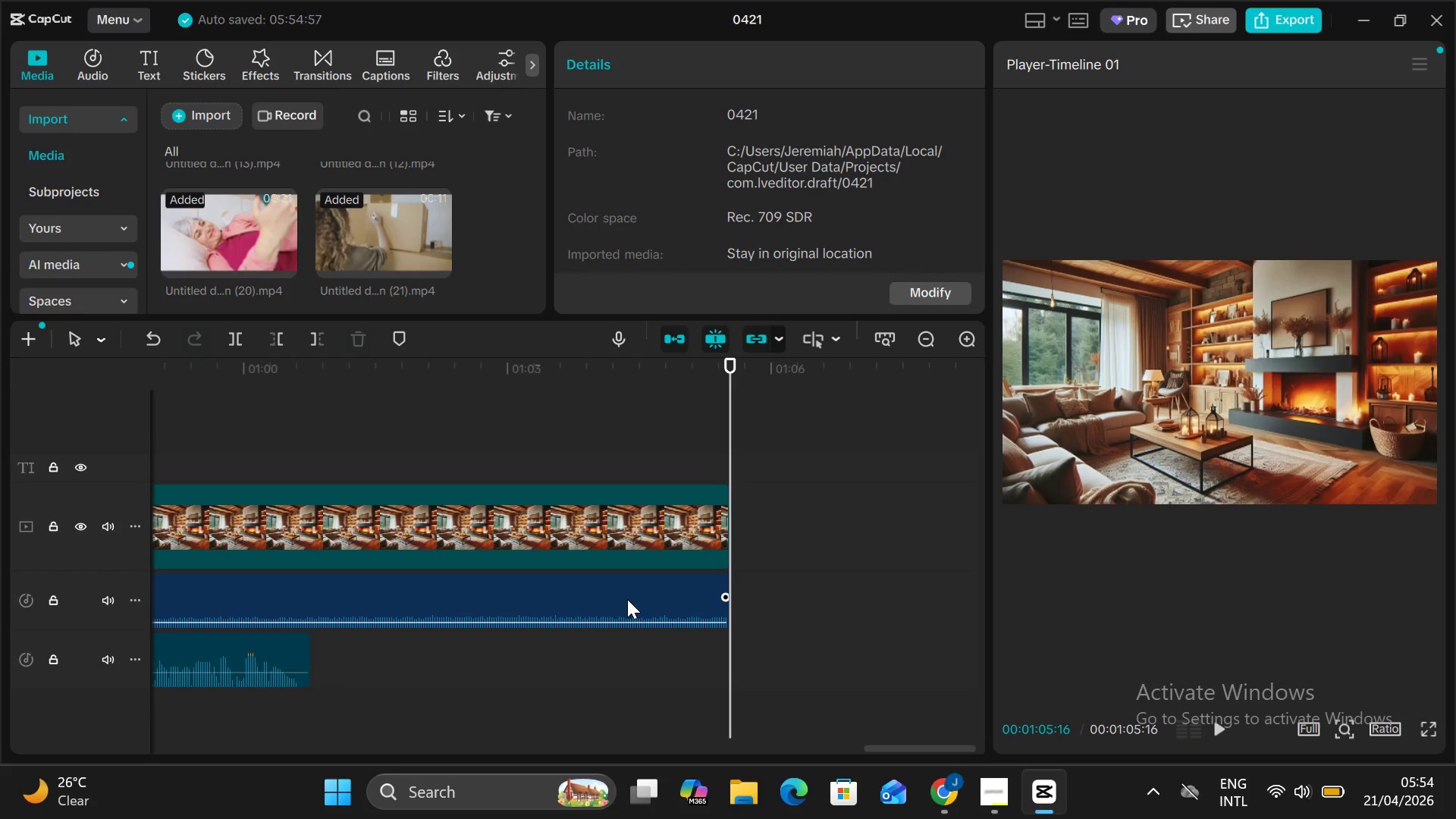 
left_click([627, 599])
 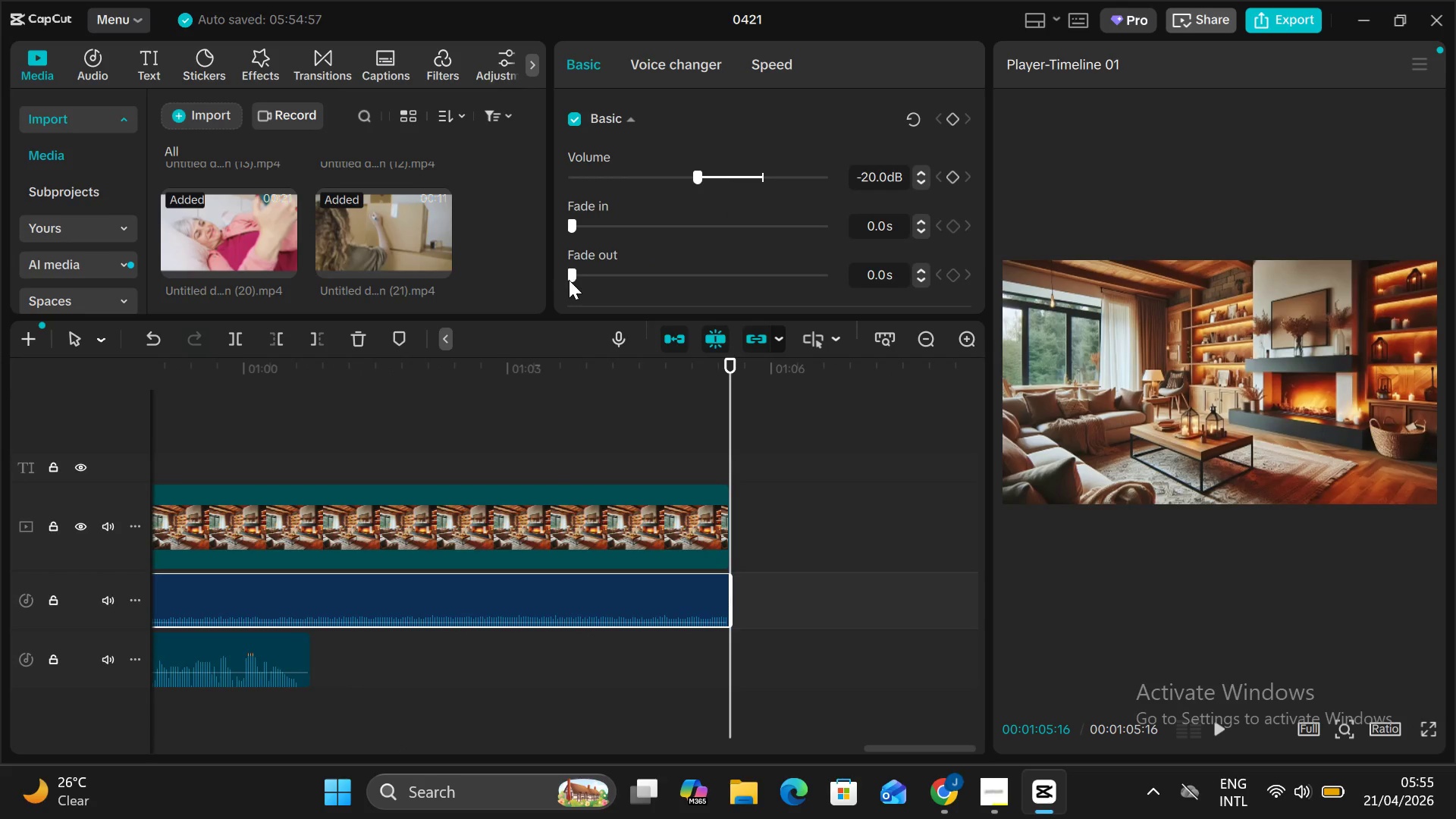 
left_click_drag(start_coordinate=[570, 280], to_coordinate=[583, 288])
 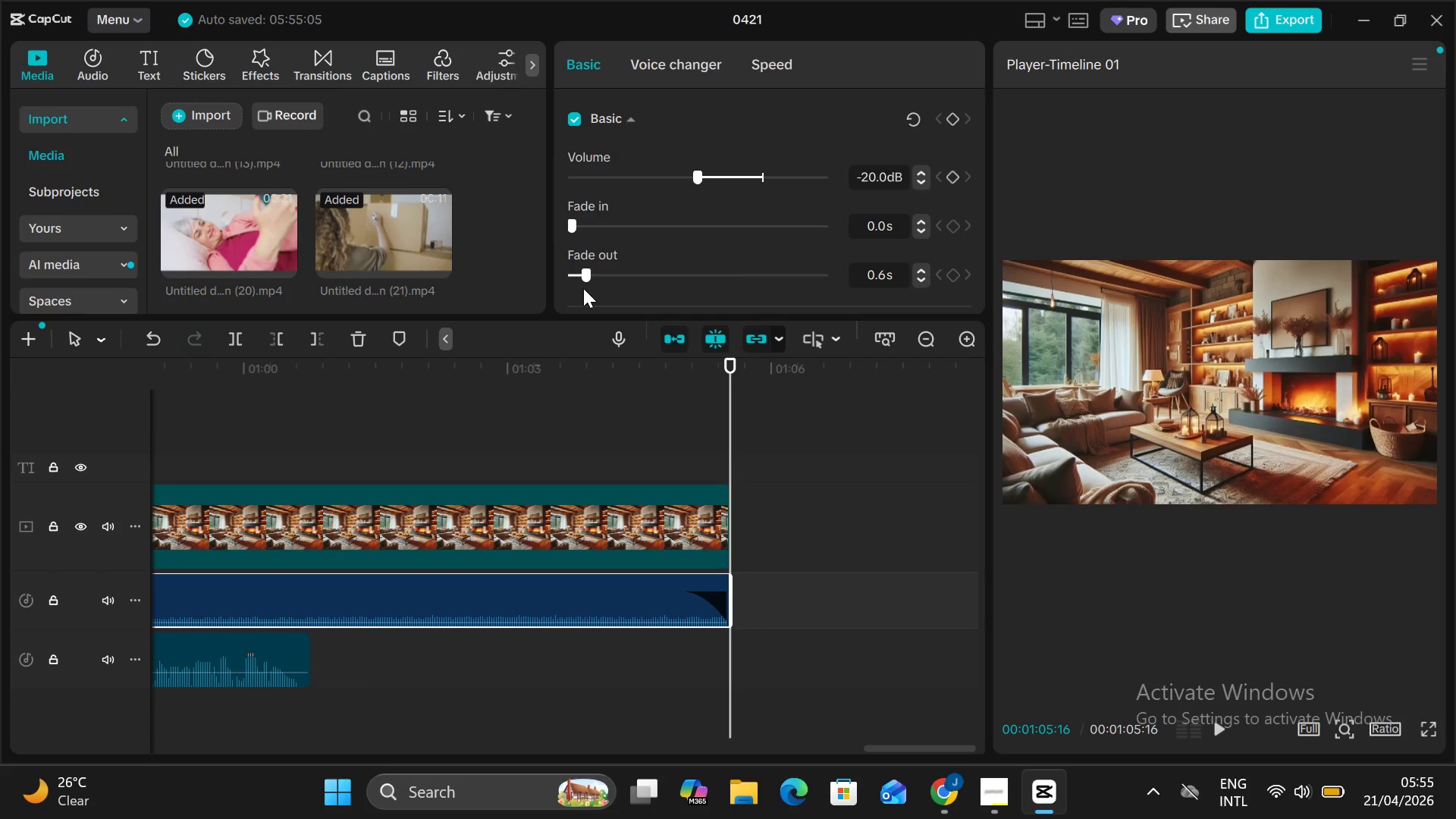 
key(Alt+AltLeft)
 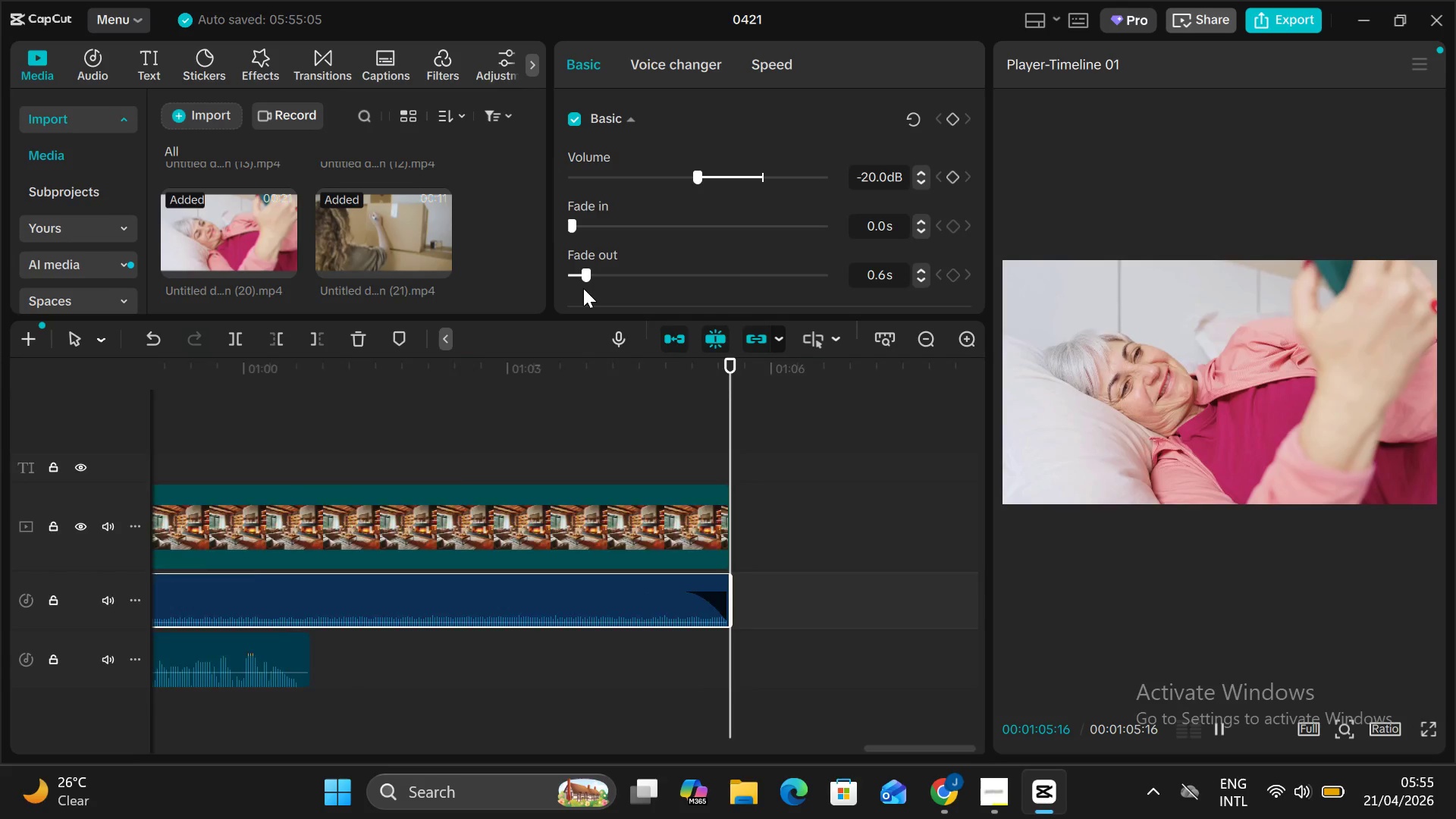 
key(Alt+V)
 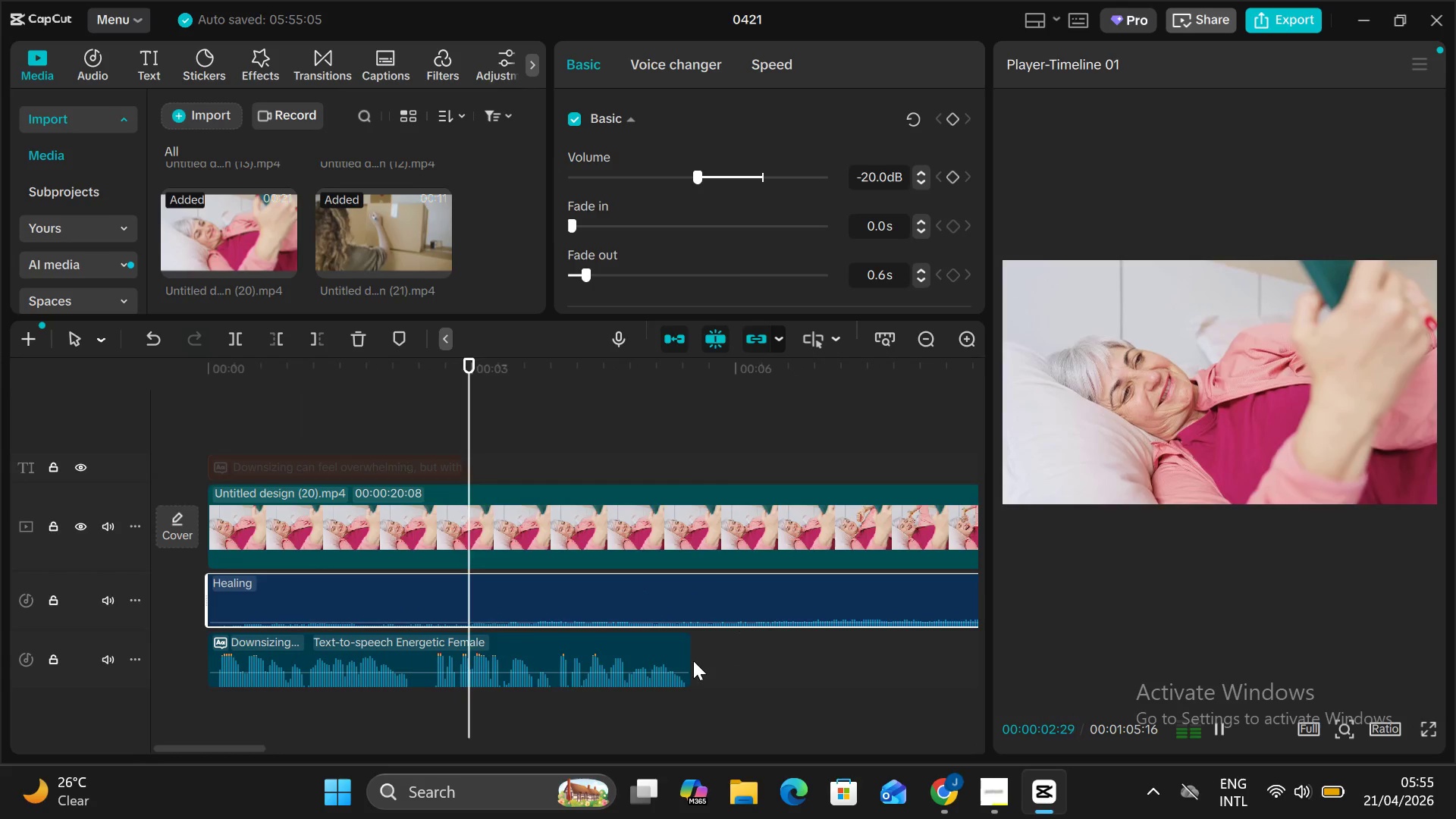 
scroll: coordinate [516, 686], scroll_direction: down, amount: 5.0
 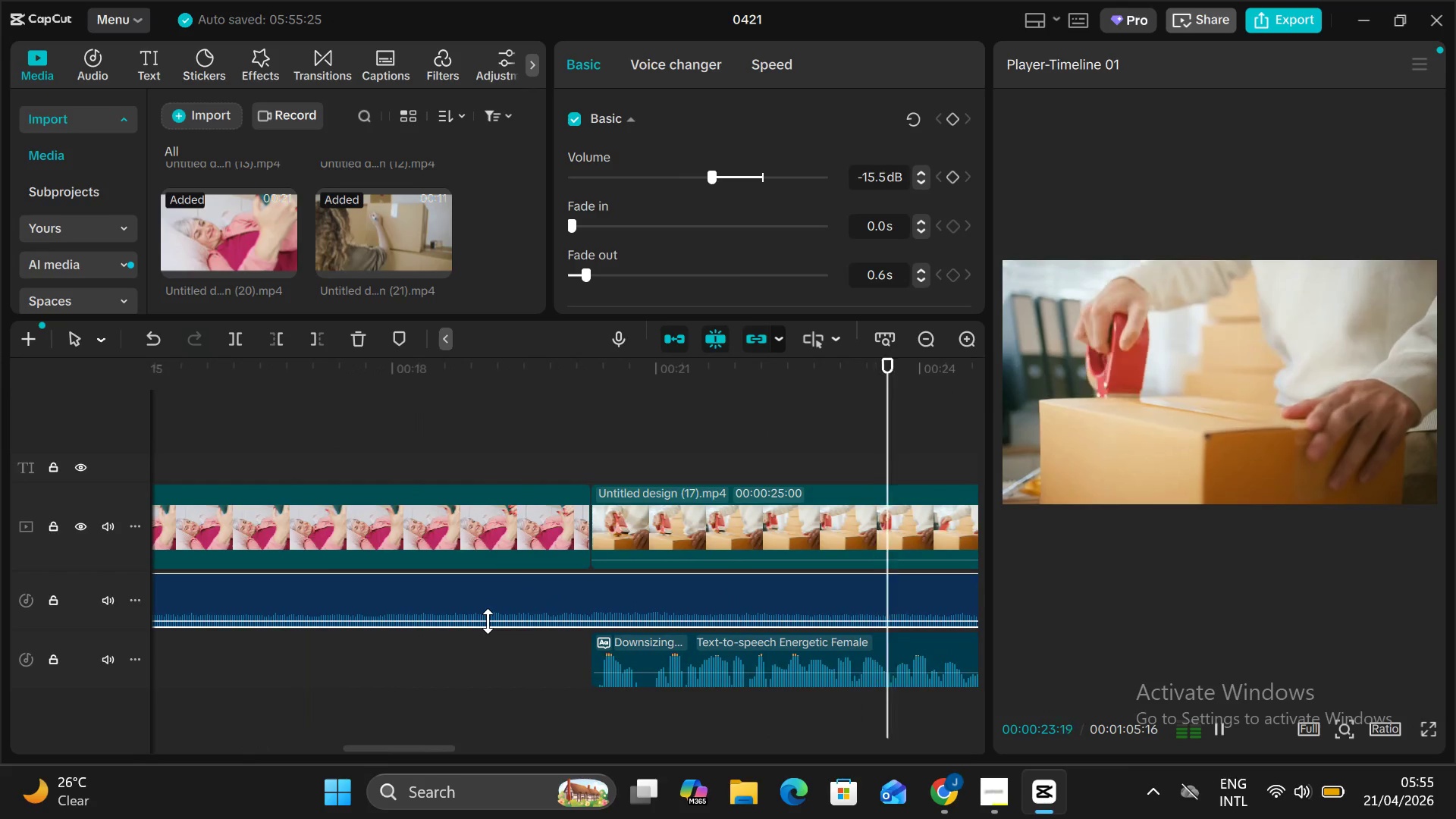 
wait(17.95)
 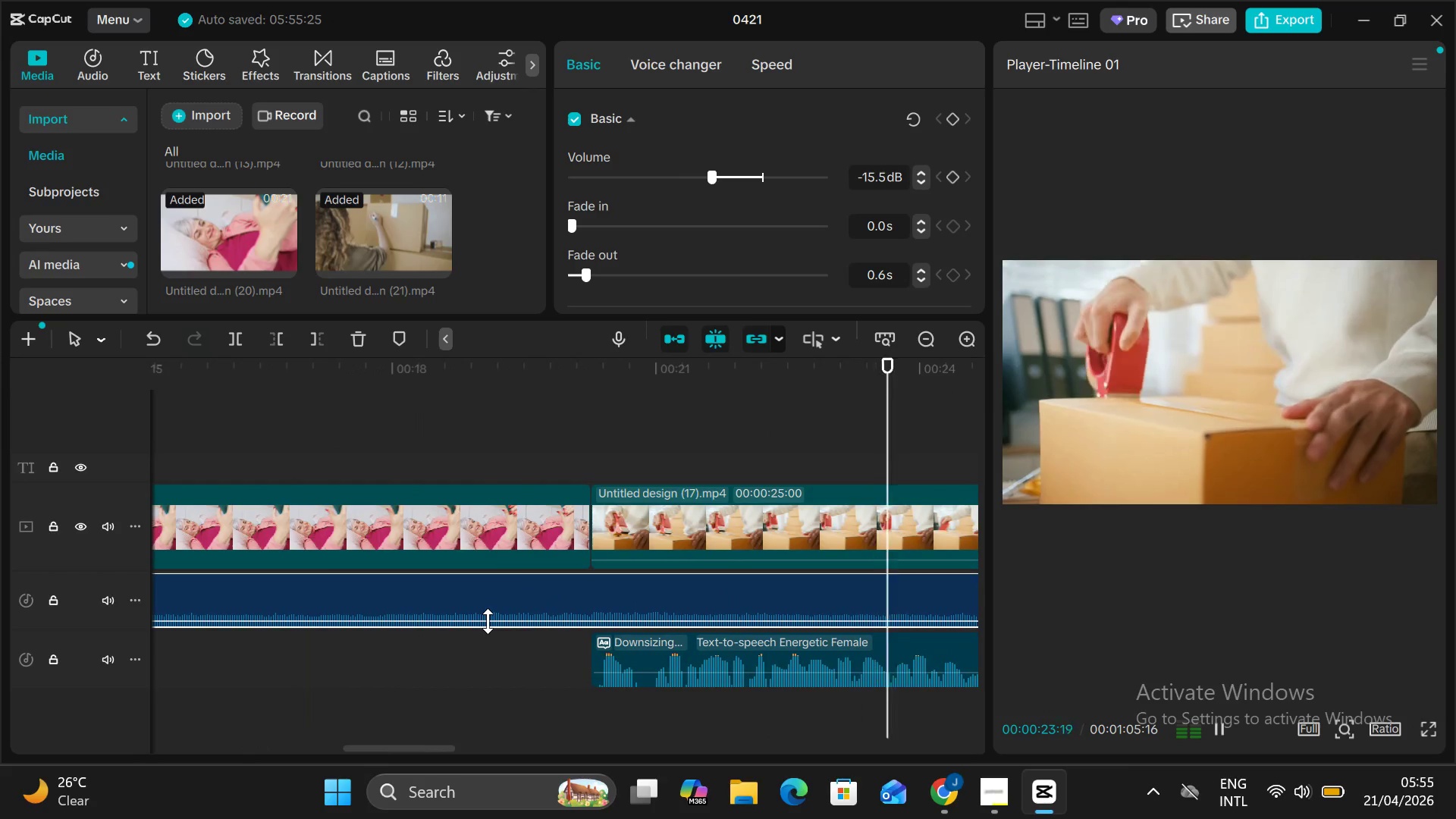 
scroll: coordinate [366, 422], scroll_direction: up, amount: 22.0
 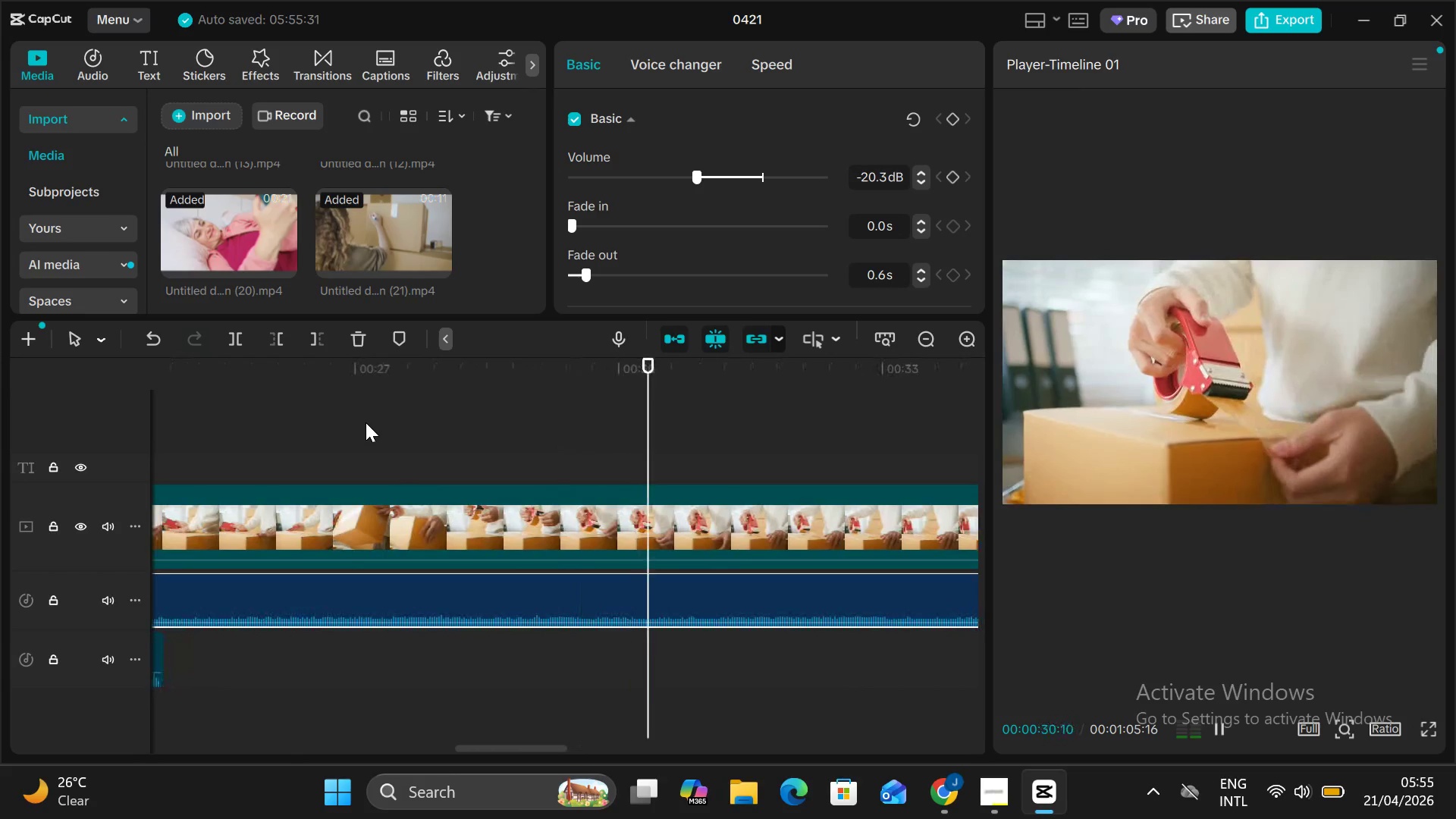 
key(Alt+AltLeft)
 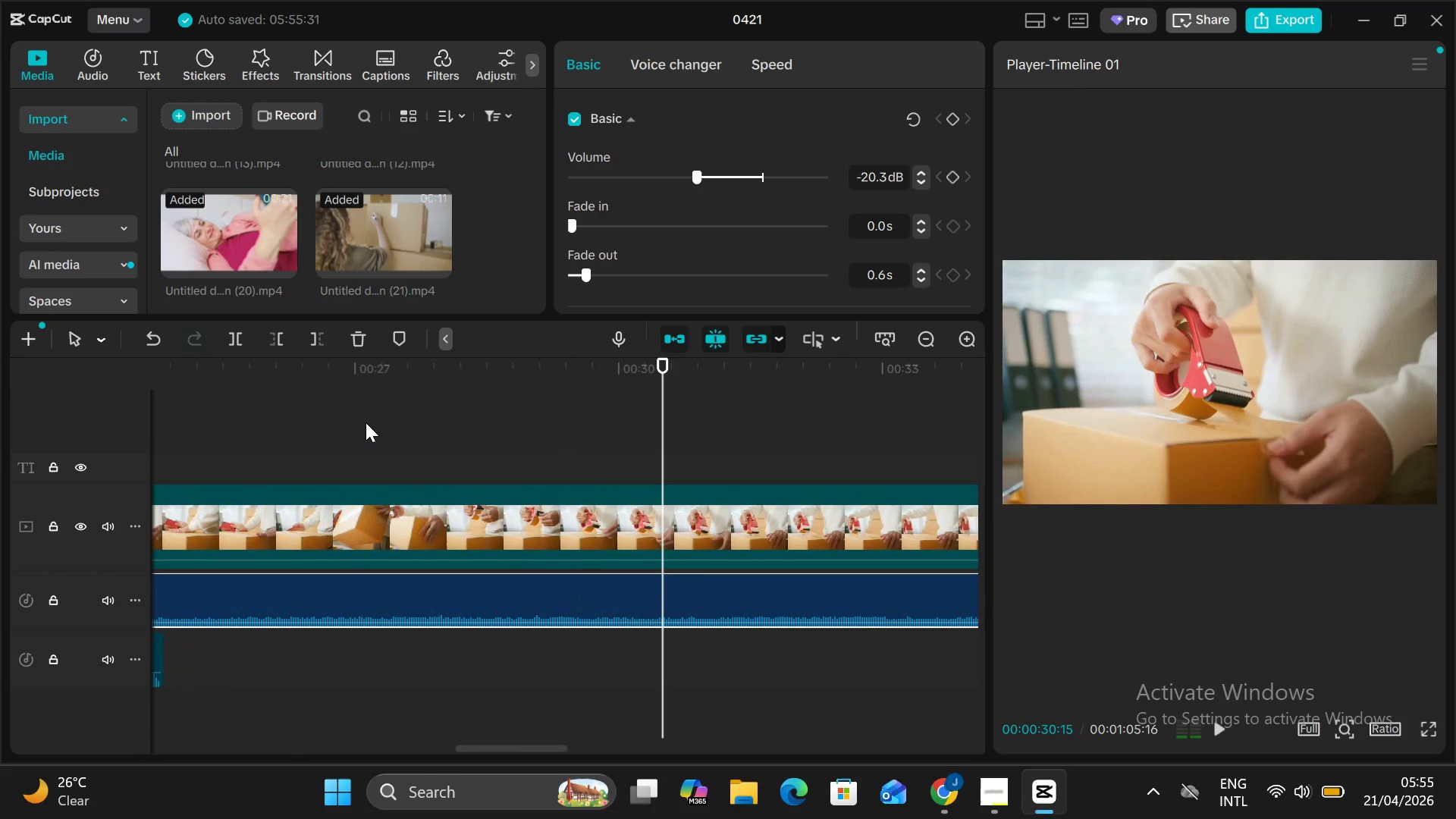 
key(Alt+V)
 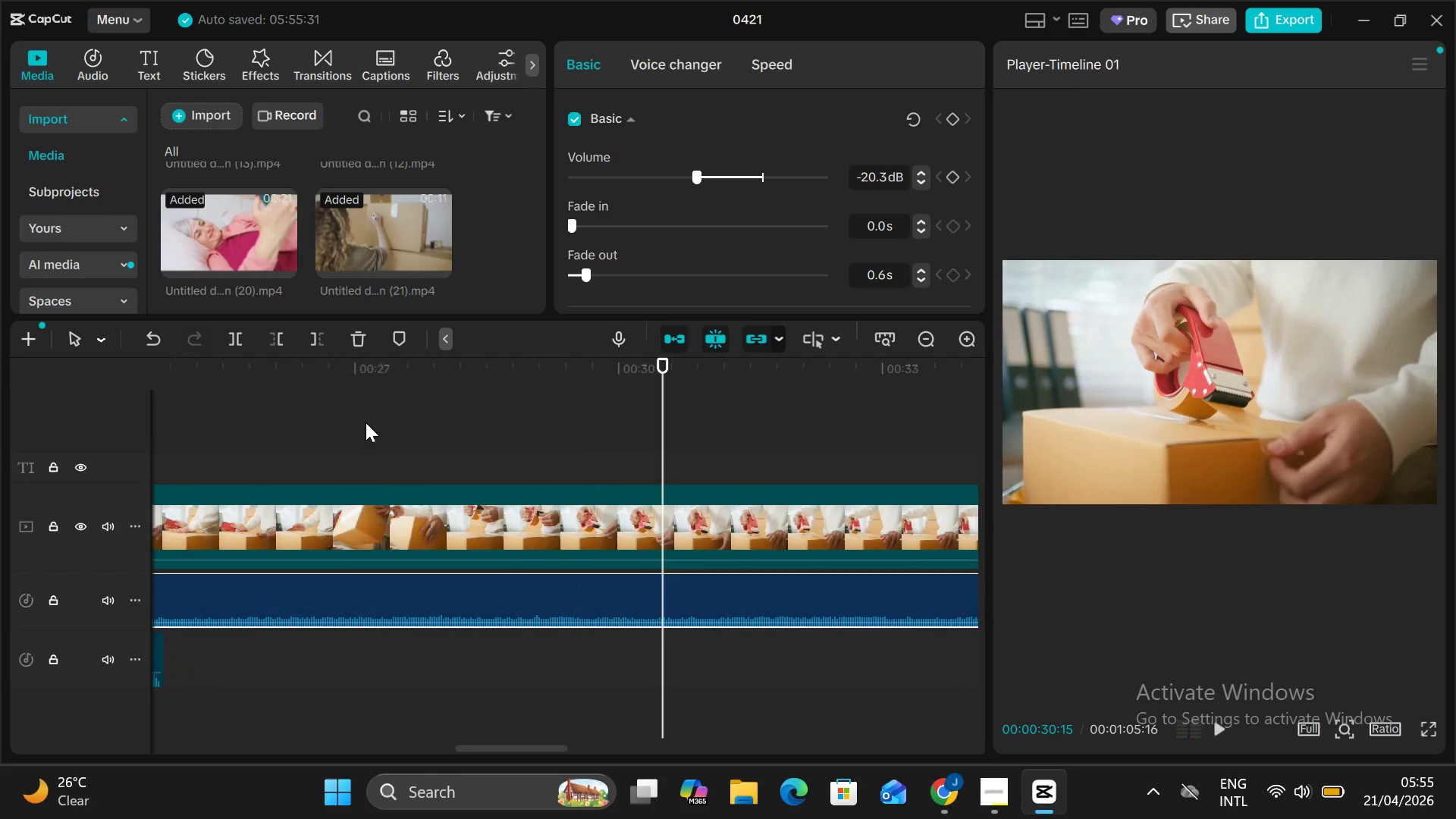 
scroll: coordinate [366, 422], scroll_direction: up, amount: 27.0
 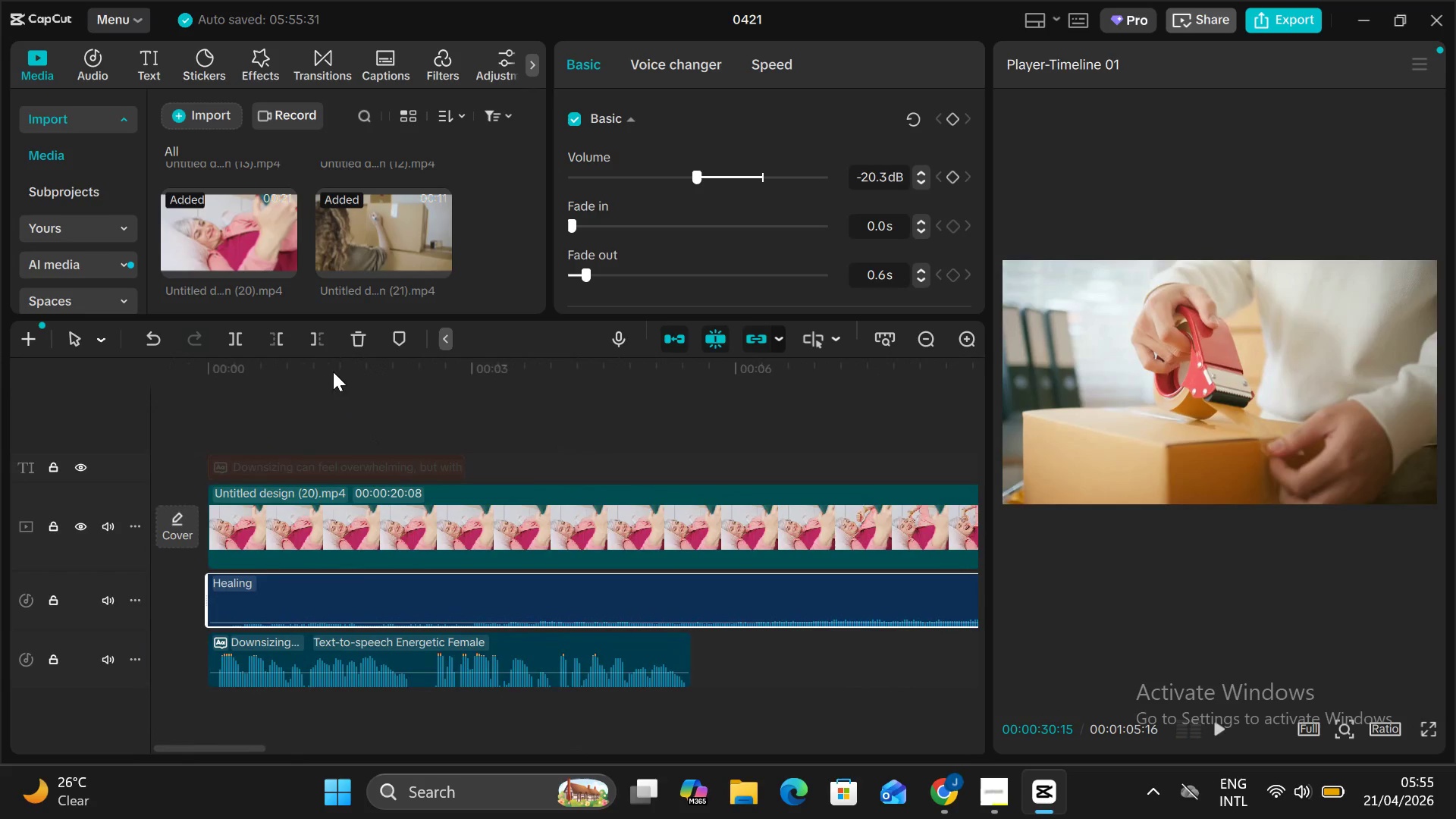 
left_click([333, 372])
 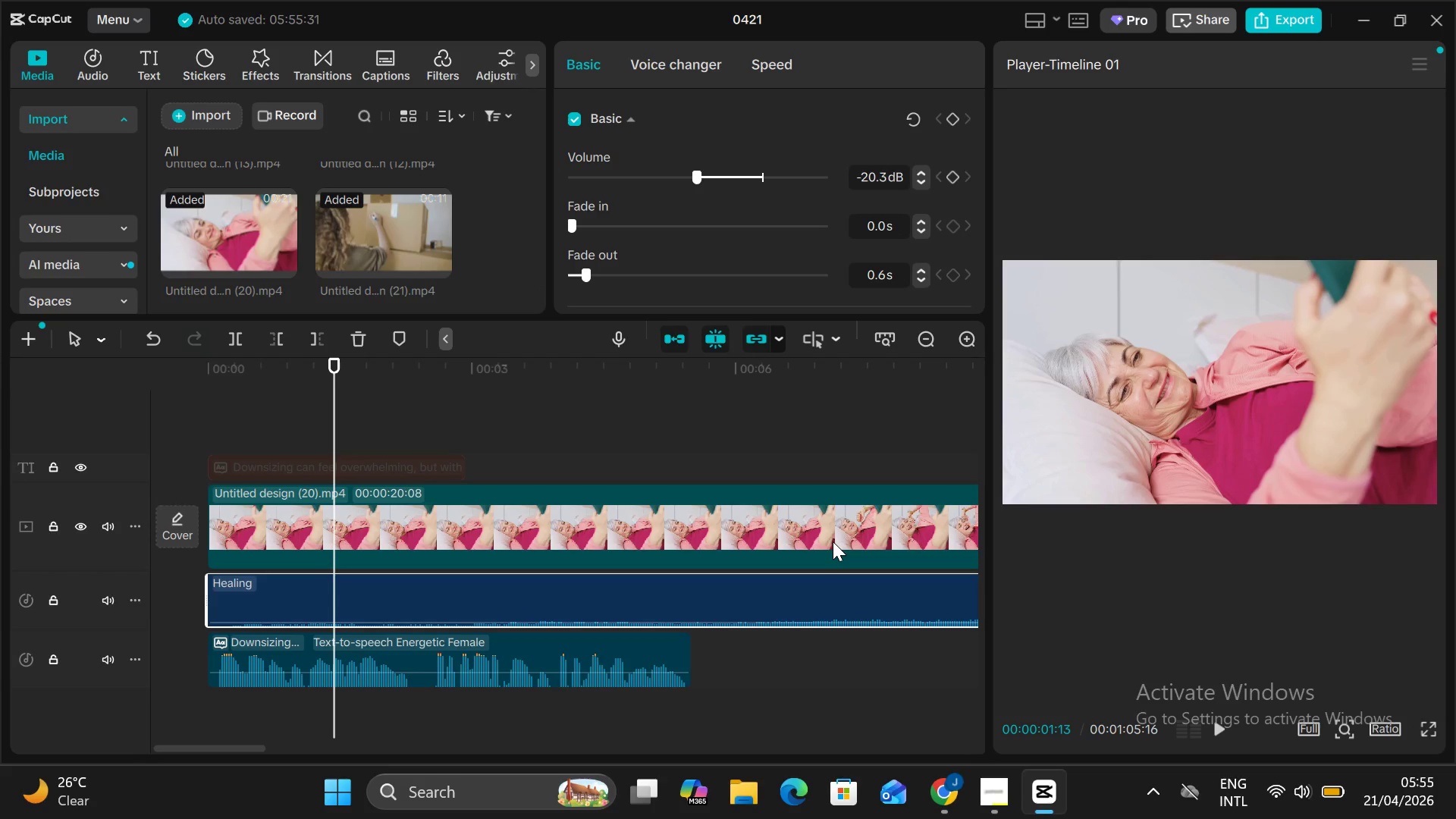 
wait(5.52)
 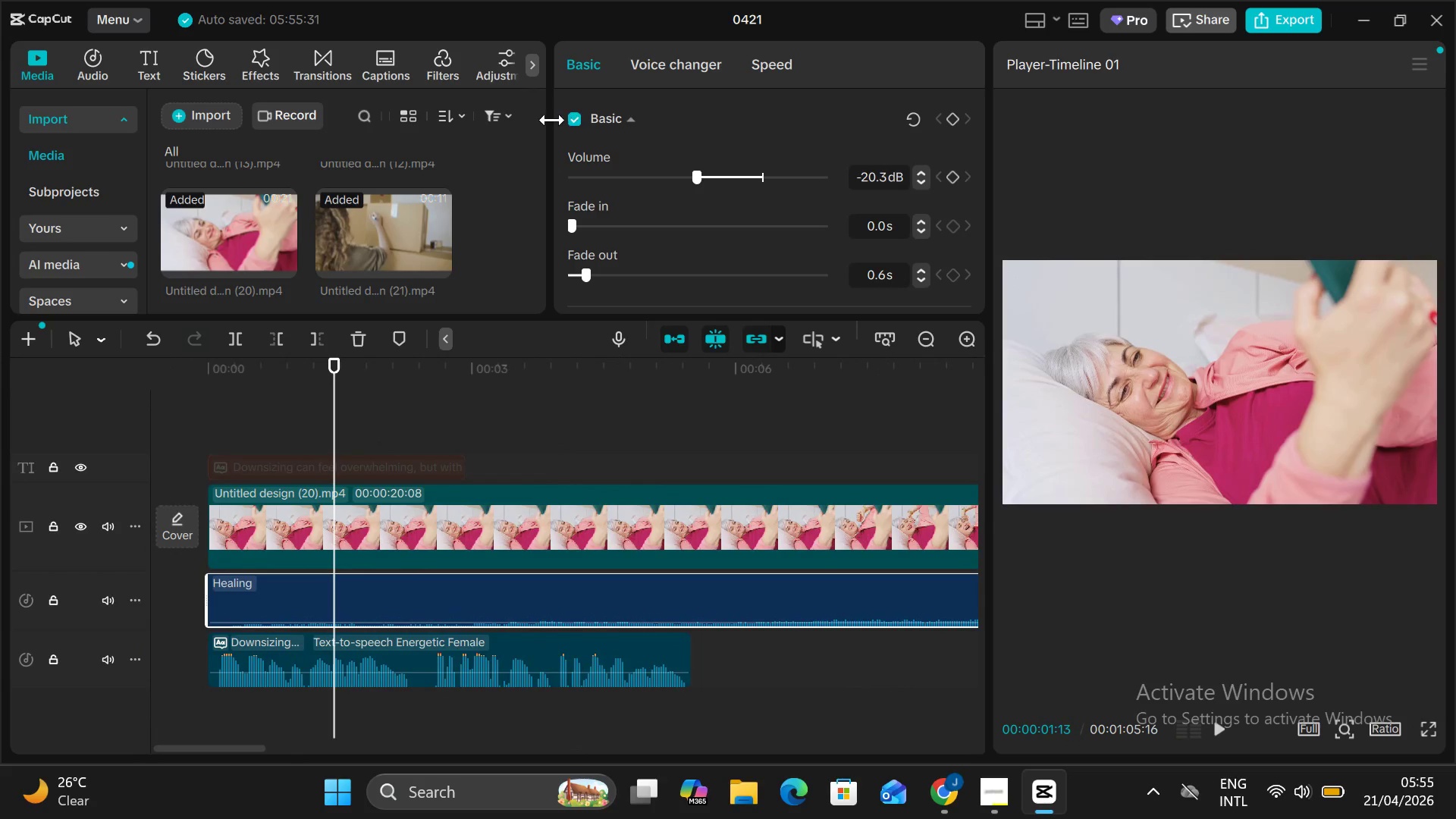 
left_click([993, 784])